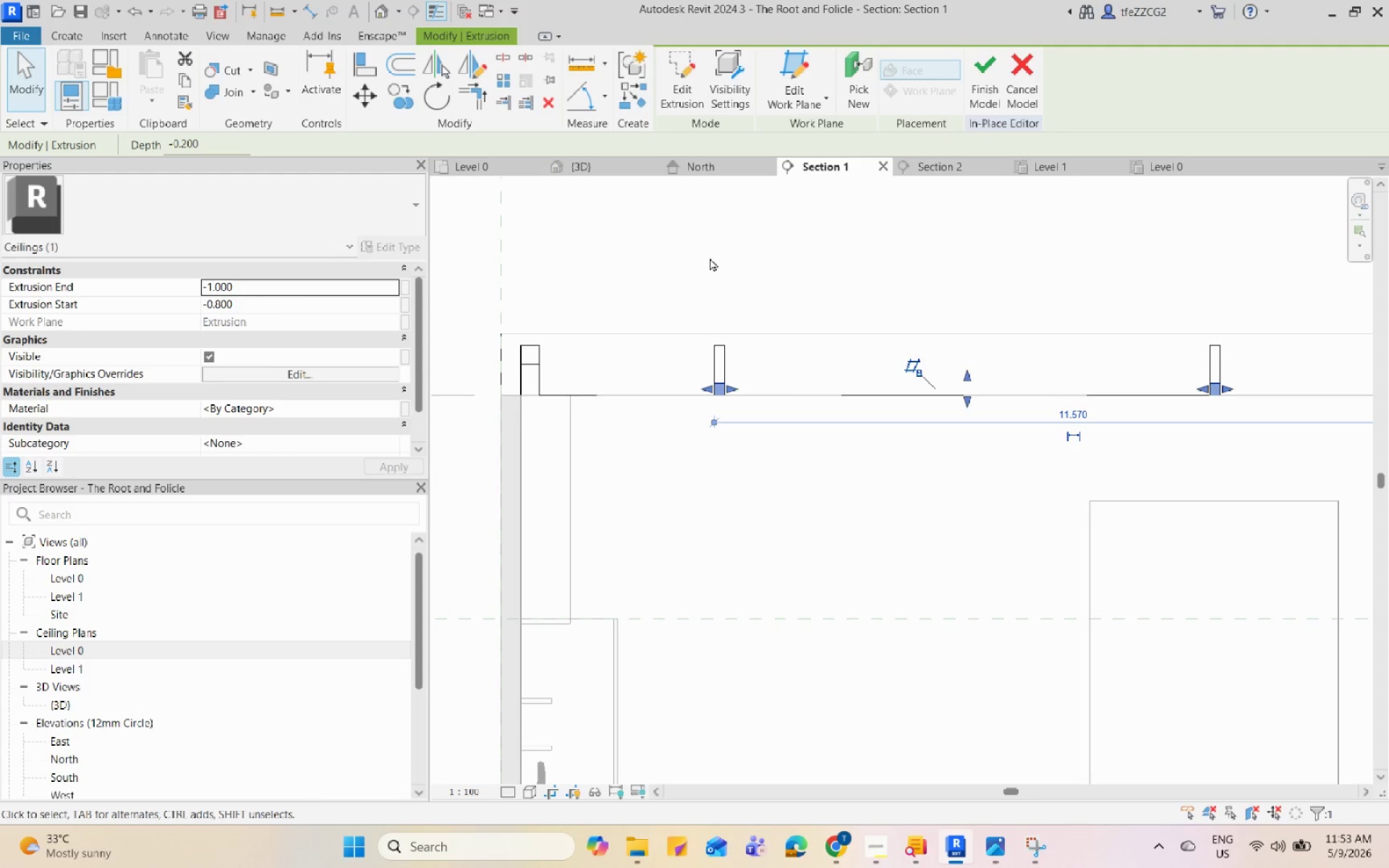 
wait(12.67)
 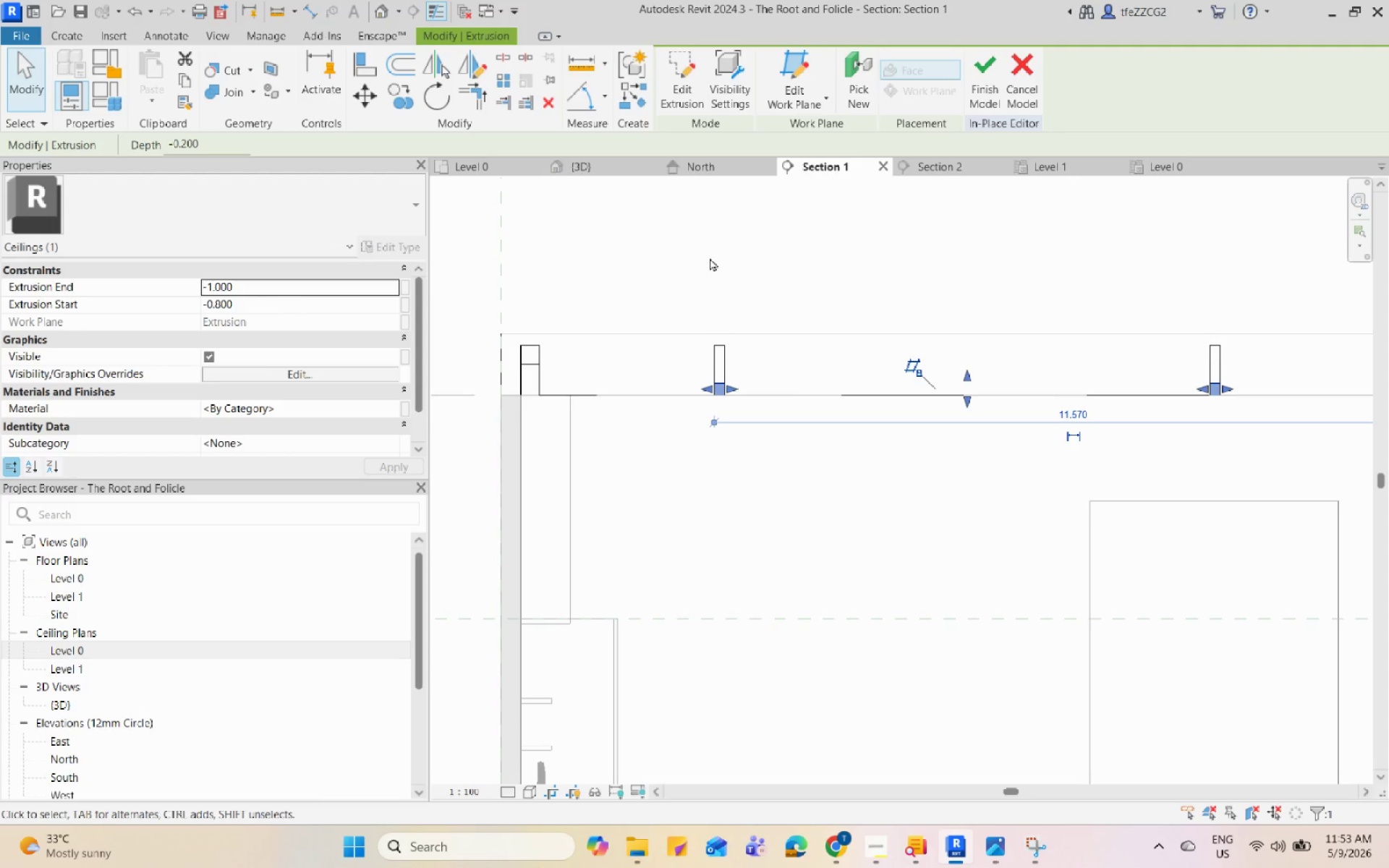 
left_click([1190, 165])
 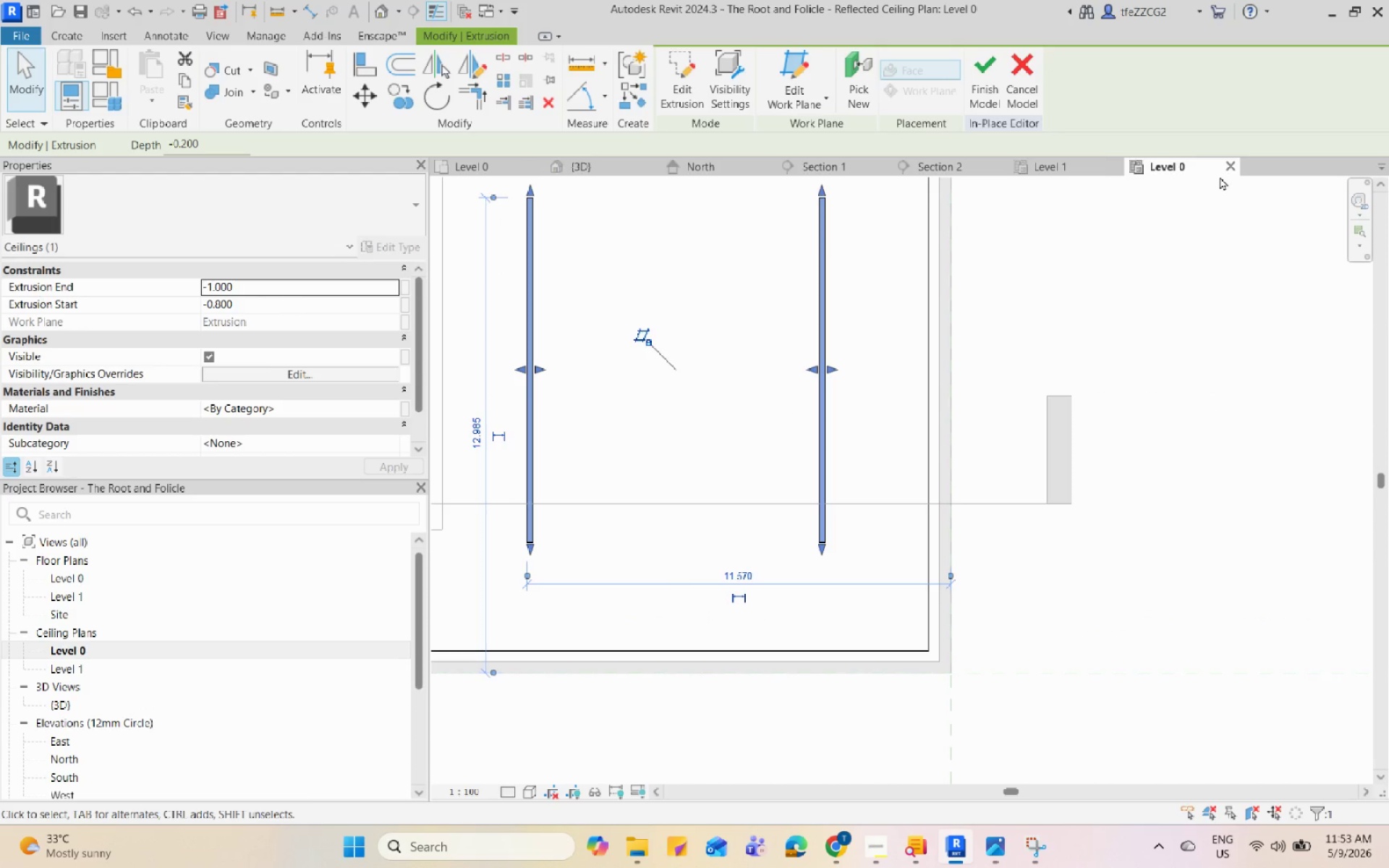 
left_click([1230, 163])
 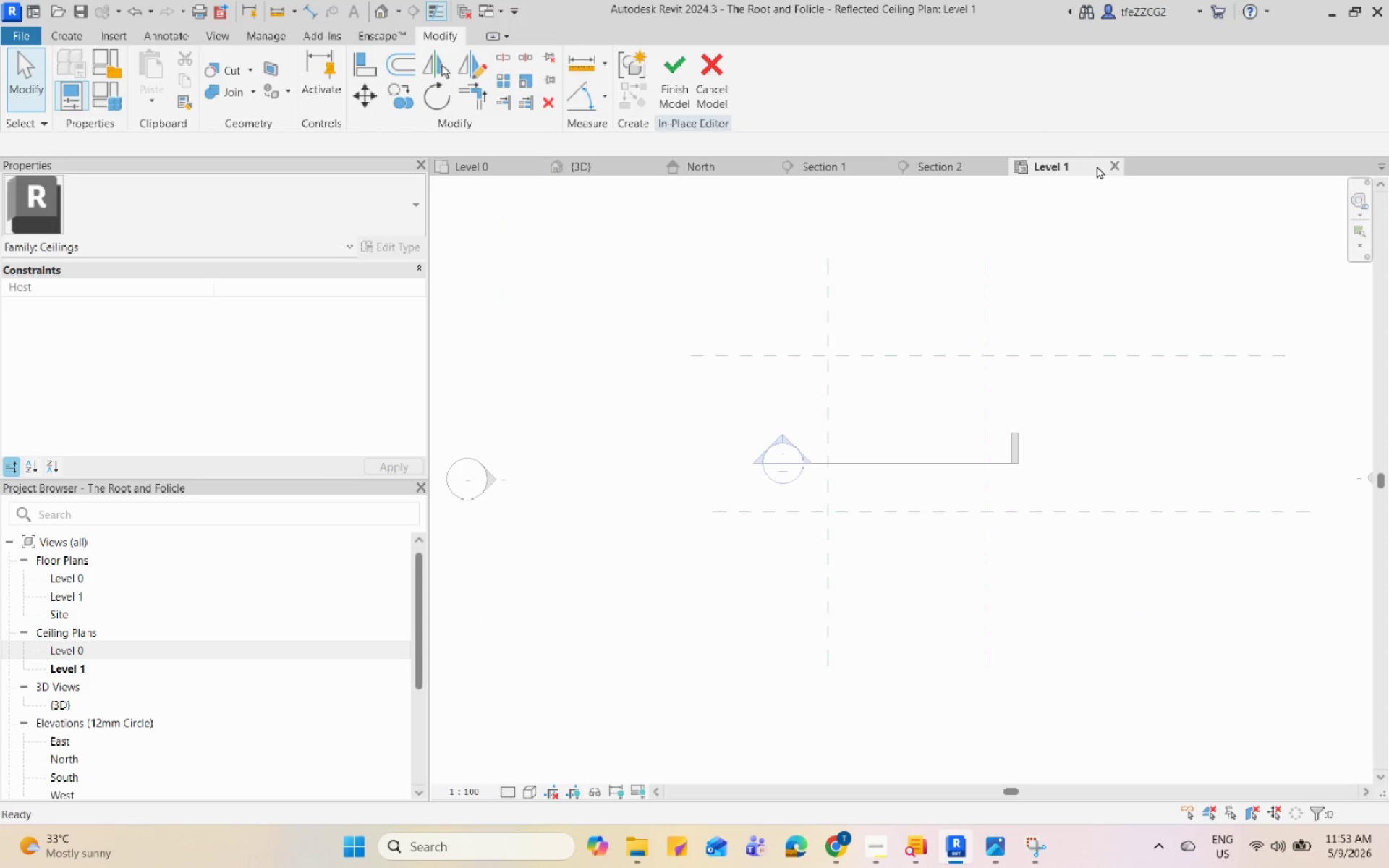 
left_click([1114, 169])
 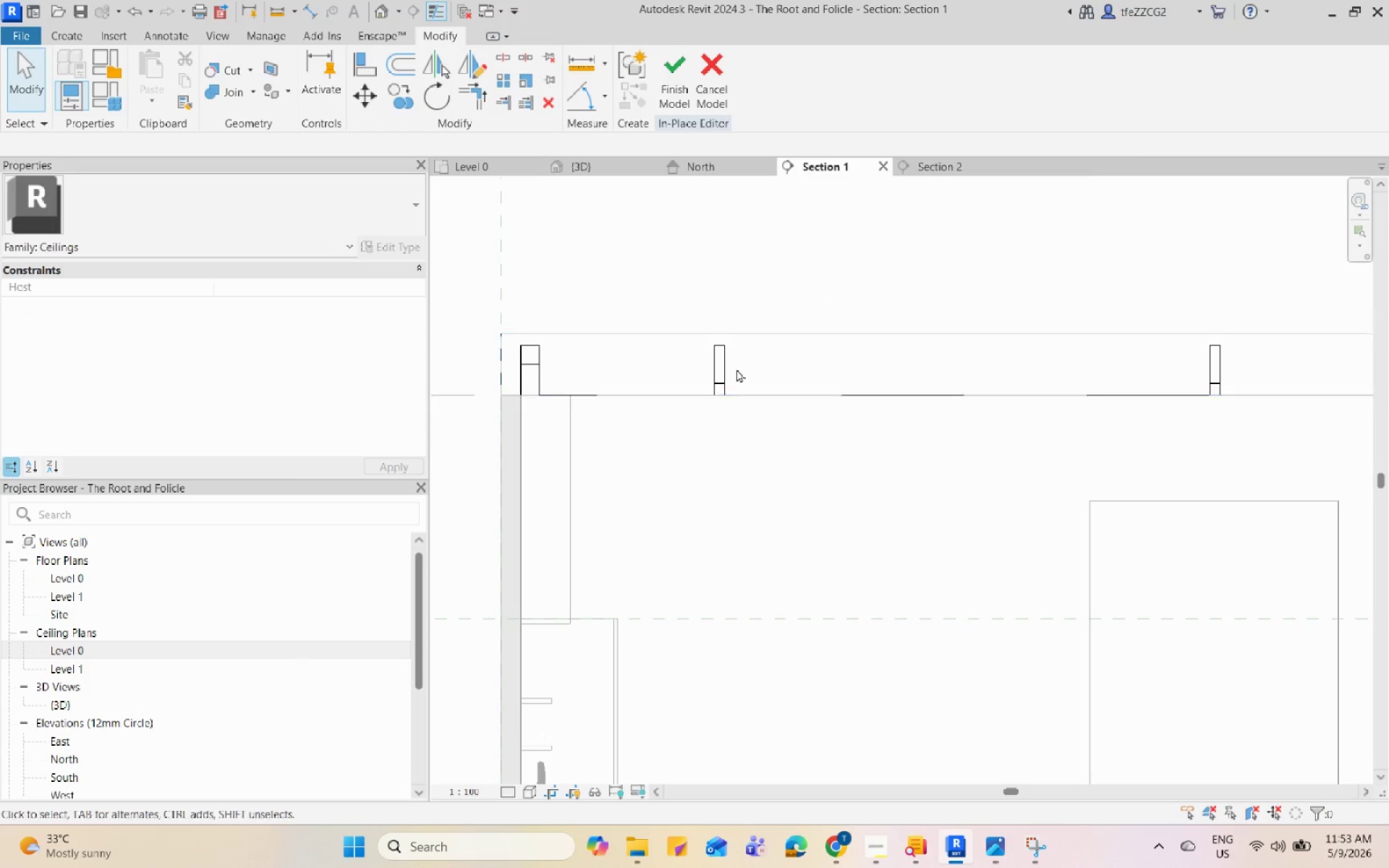 
left_click([720, 388])
 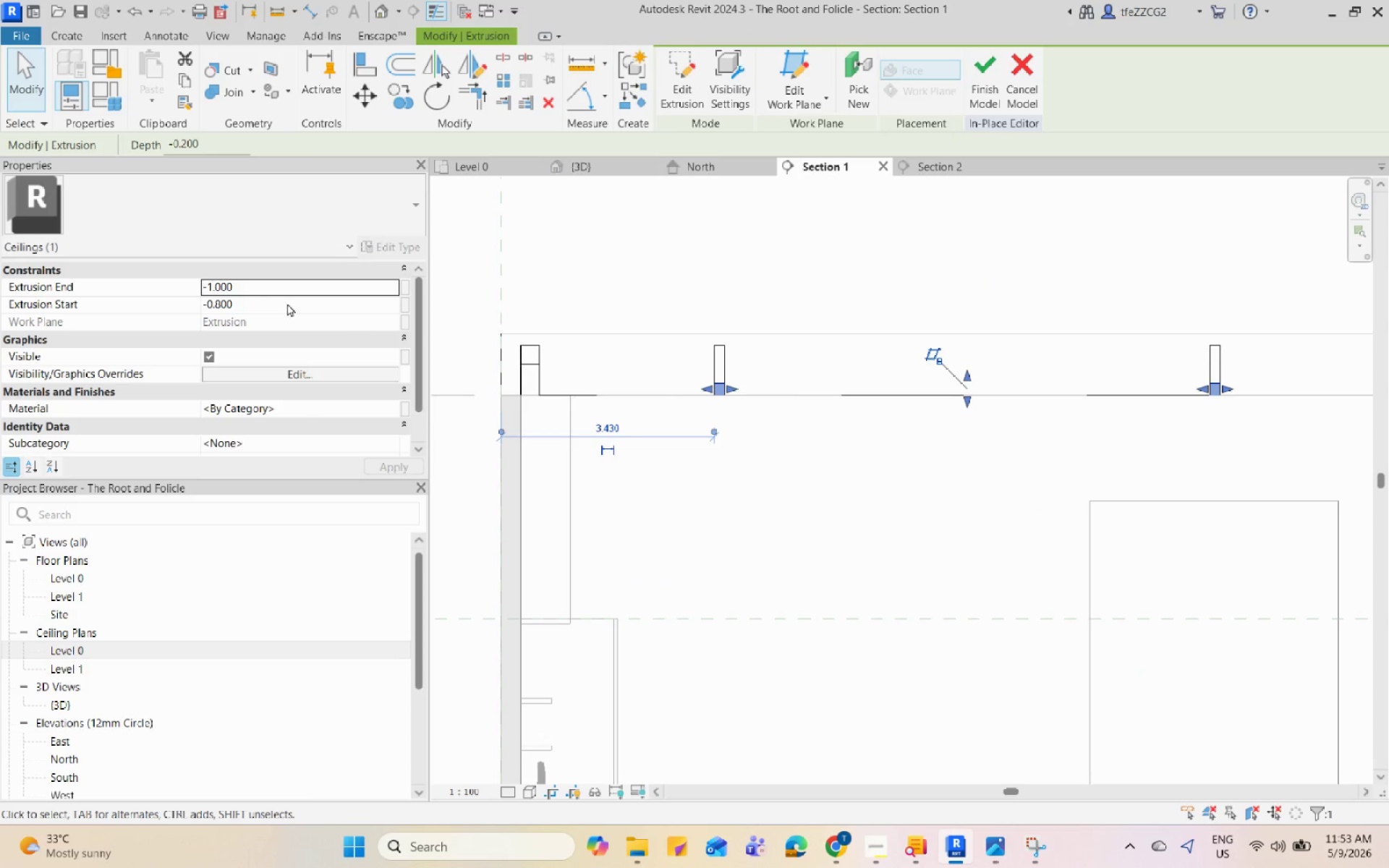 
left_click([277, 280])
 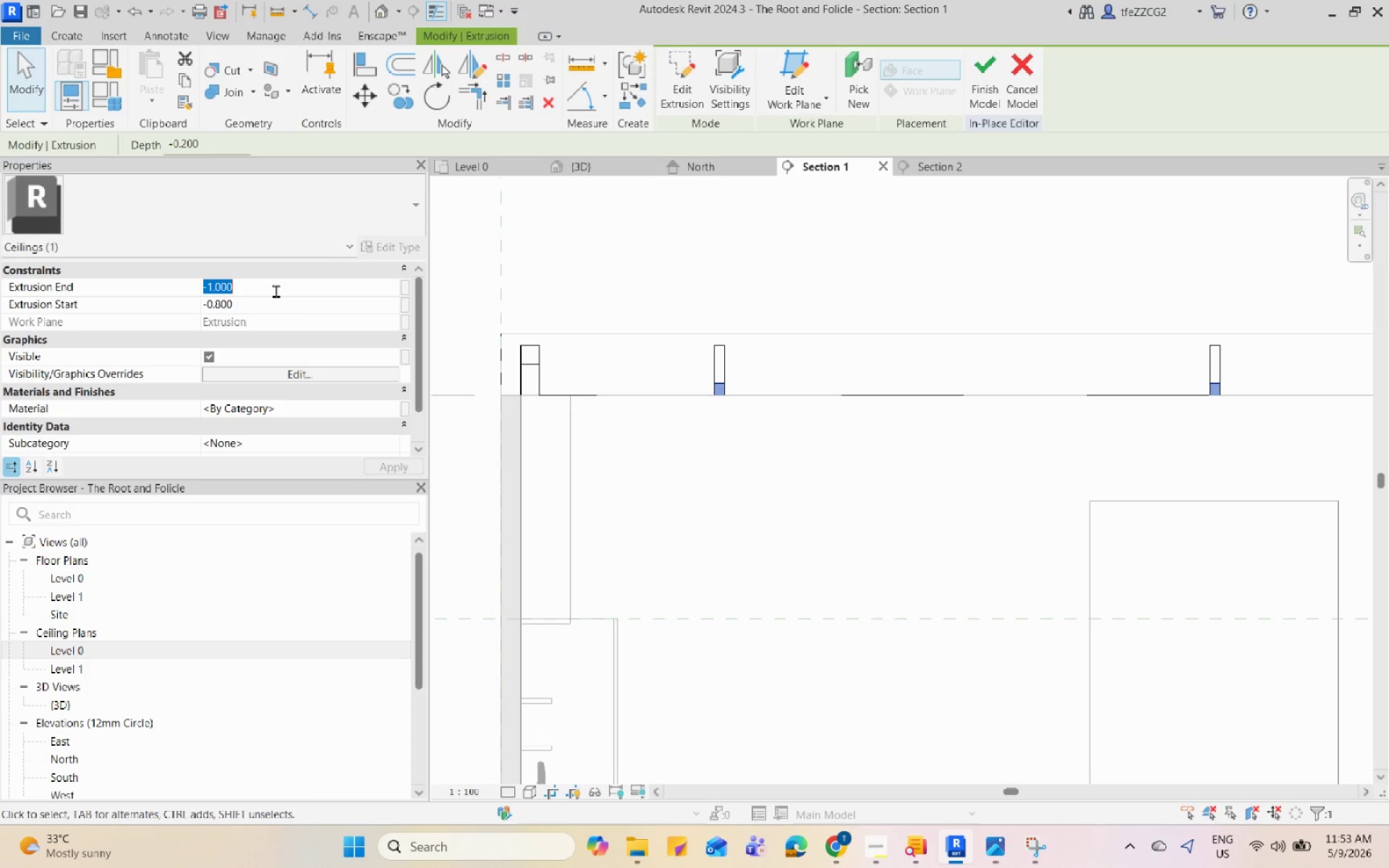 
left_click([276, 291])
 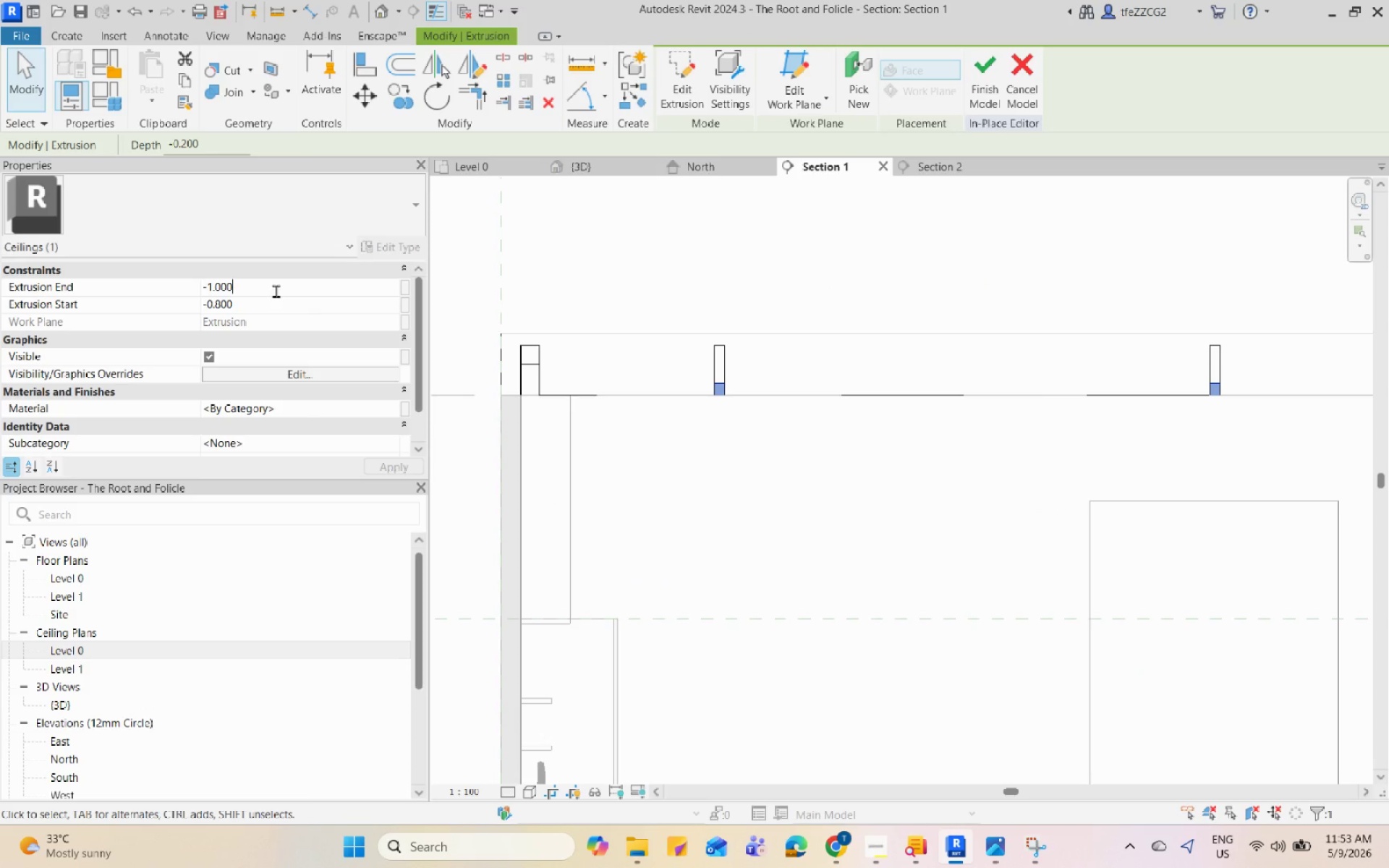 
left_click_drag(start_coordinate=[276, 291], to_coordinate=[241, 286])
 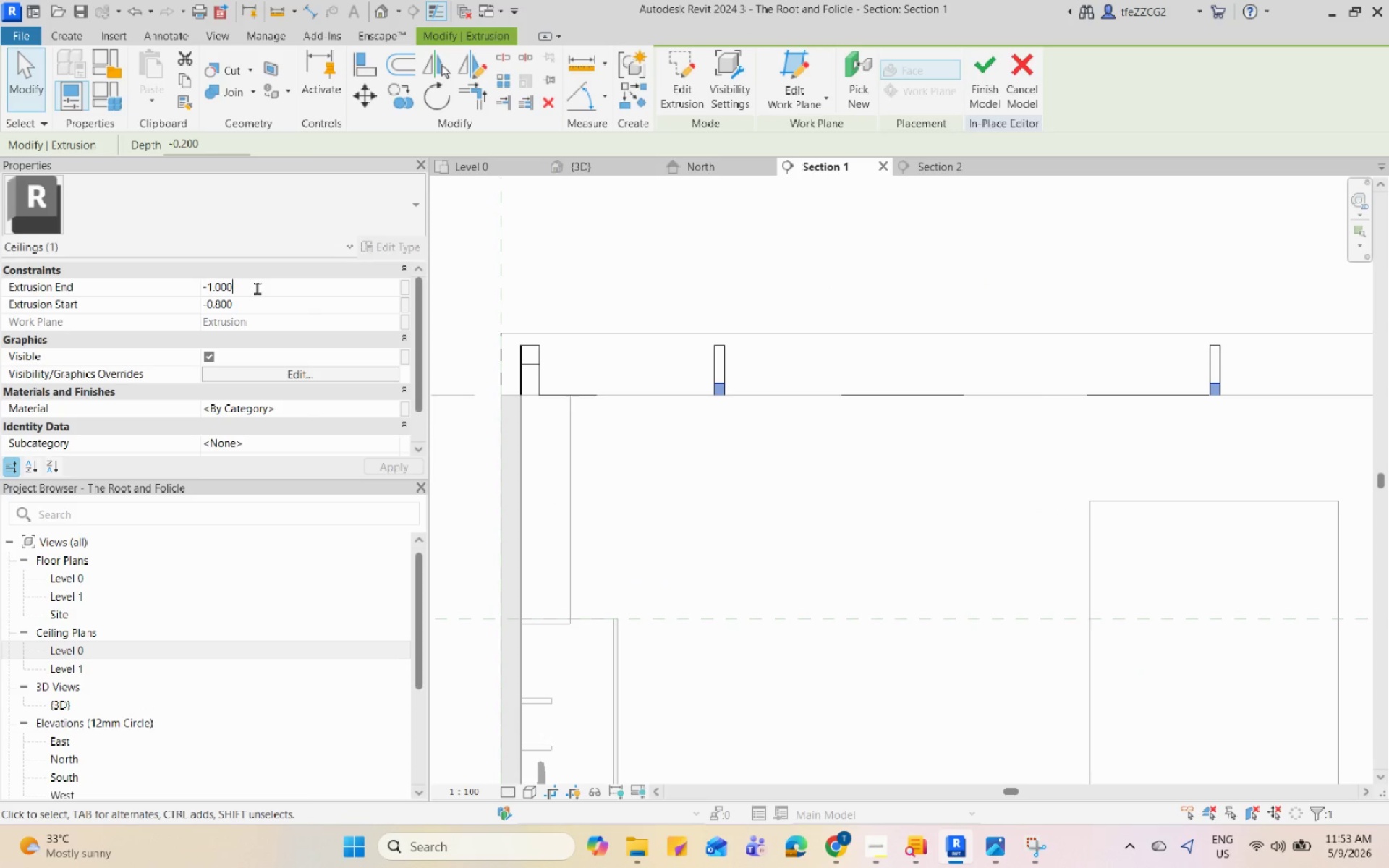 
left_click([257, 288])
 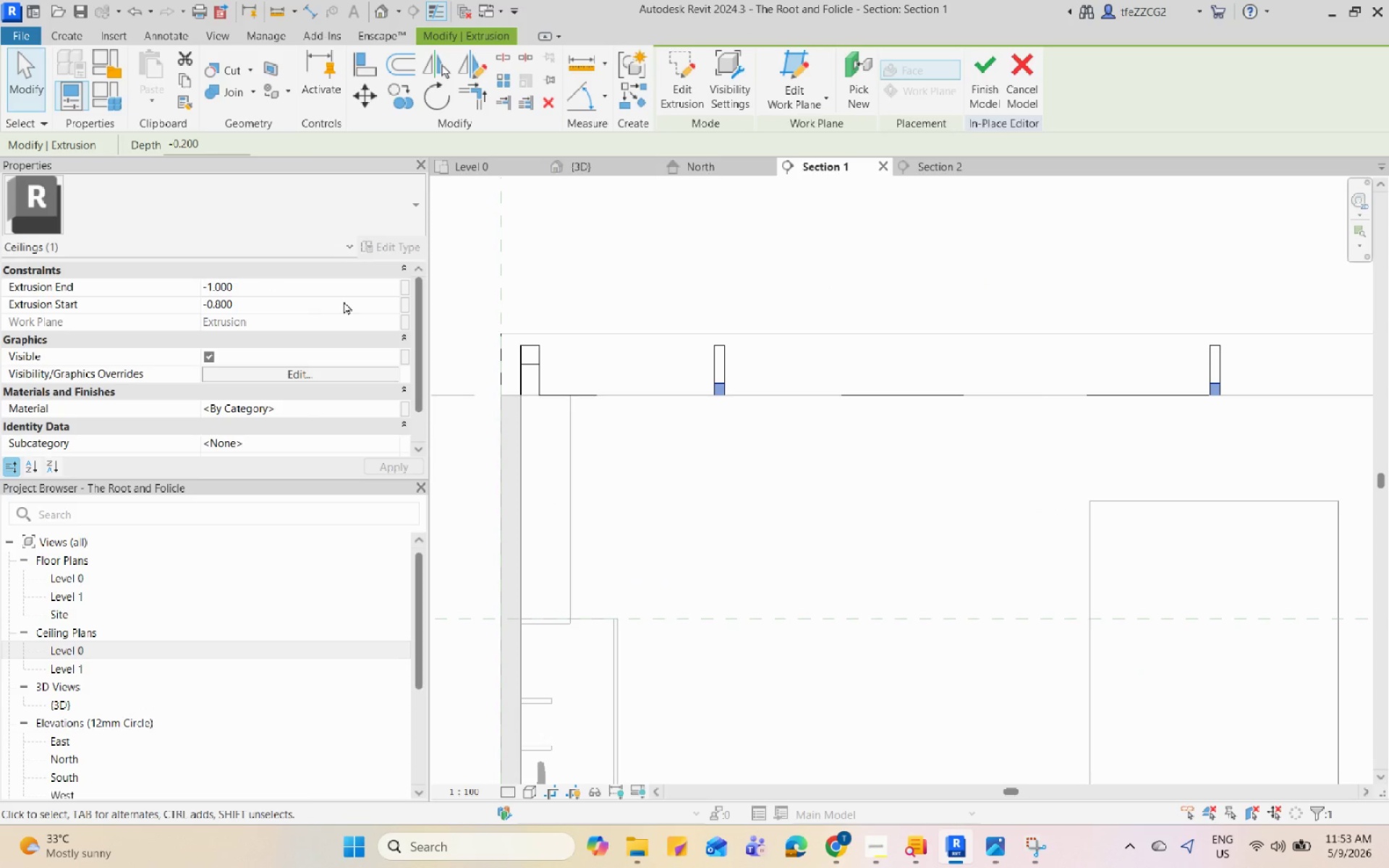 
key(Backspace)
 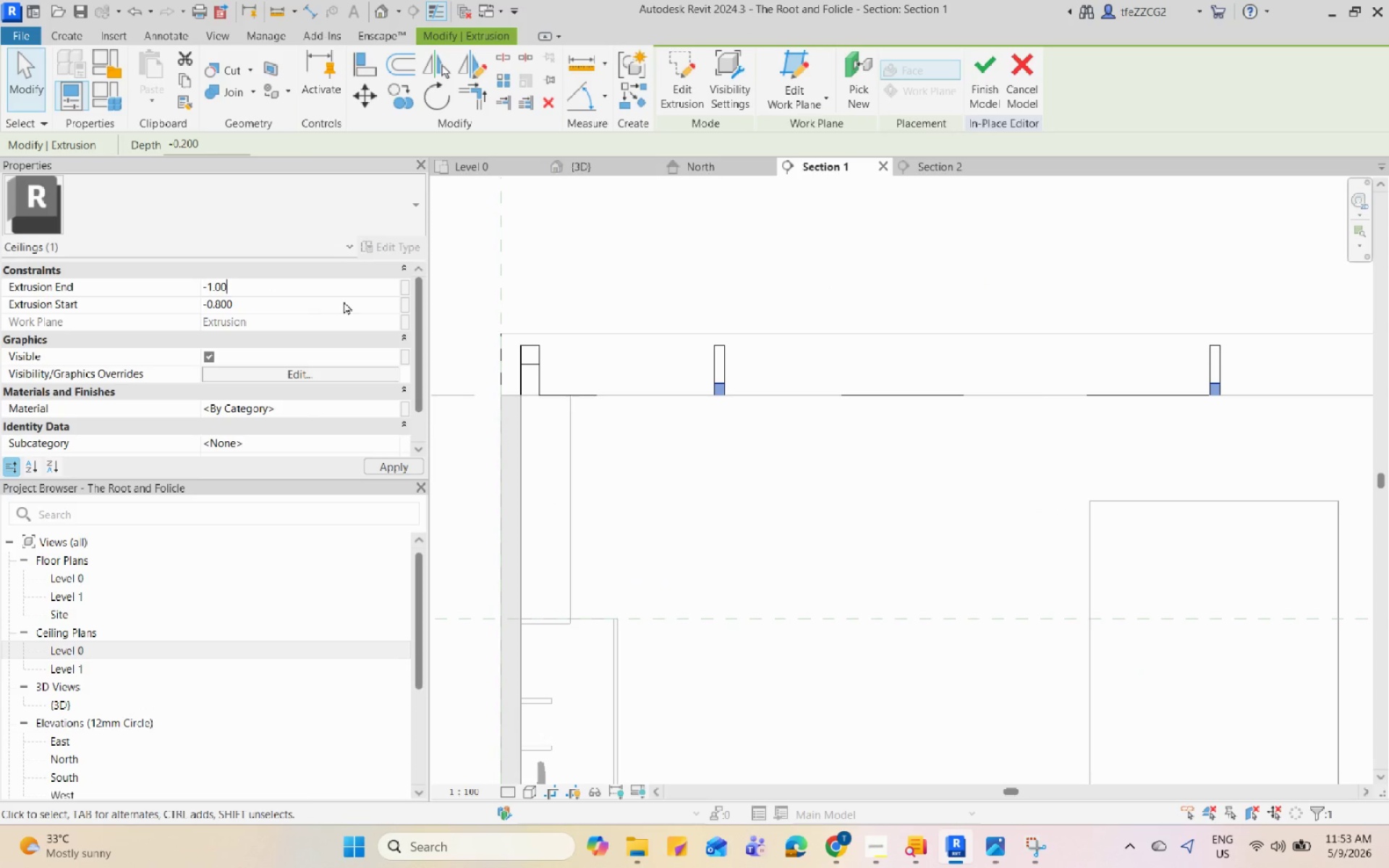 
key(Backspace)
 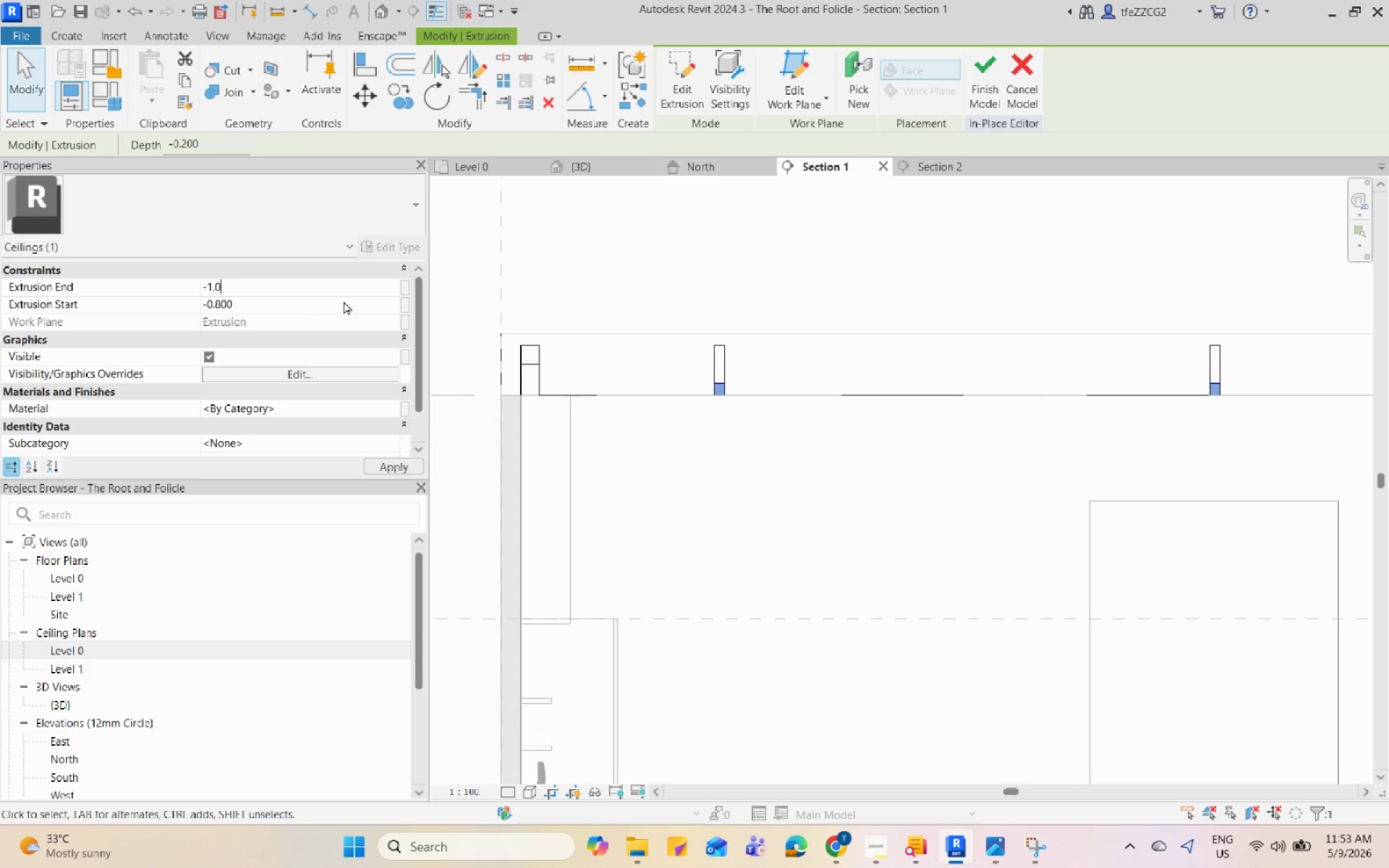 
key(Backspace)
 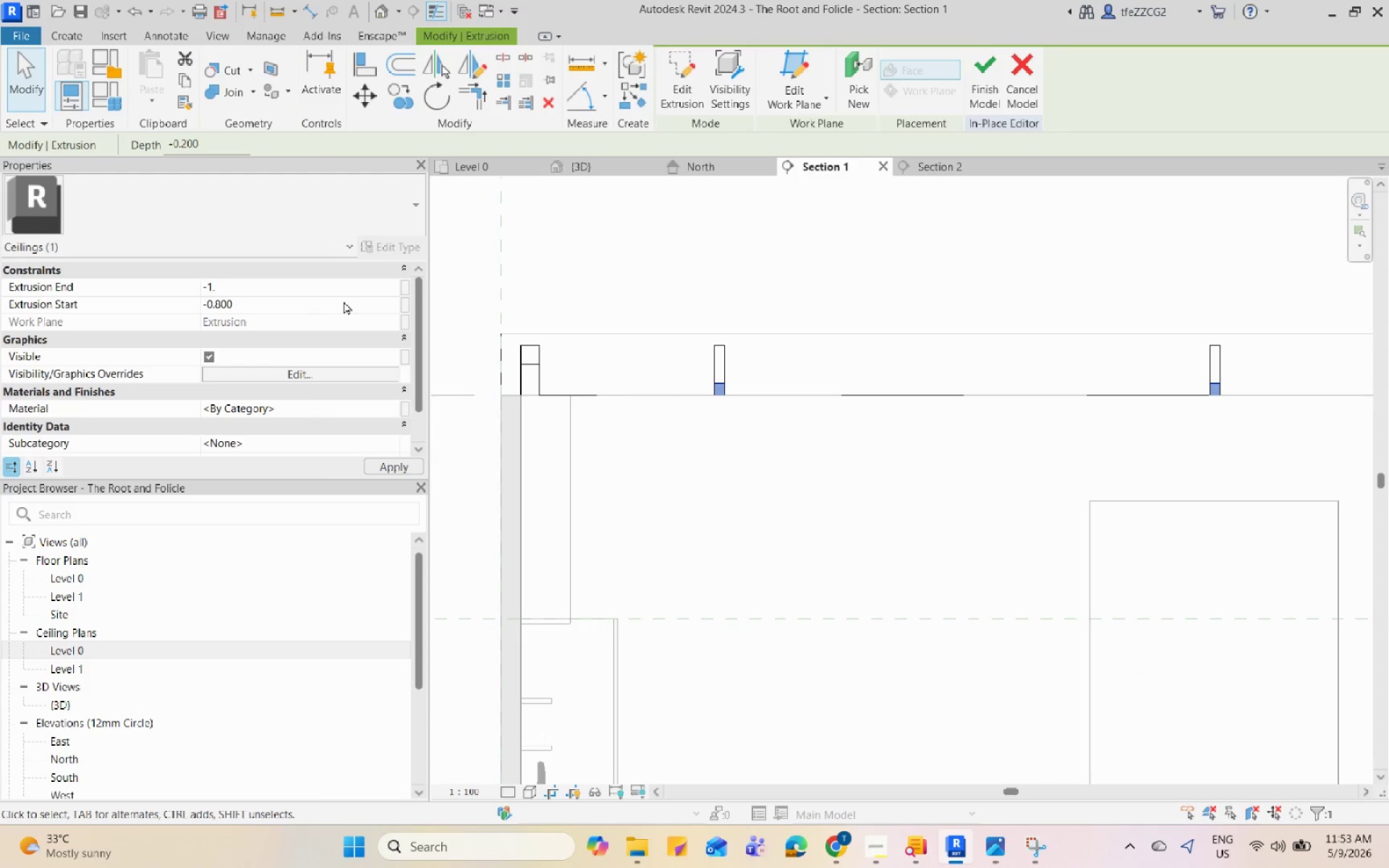 
key(Numpad5)
 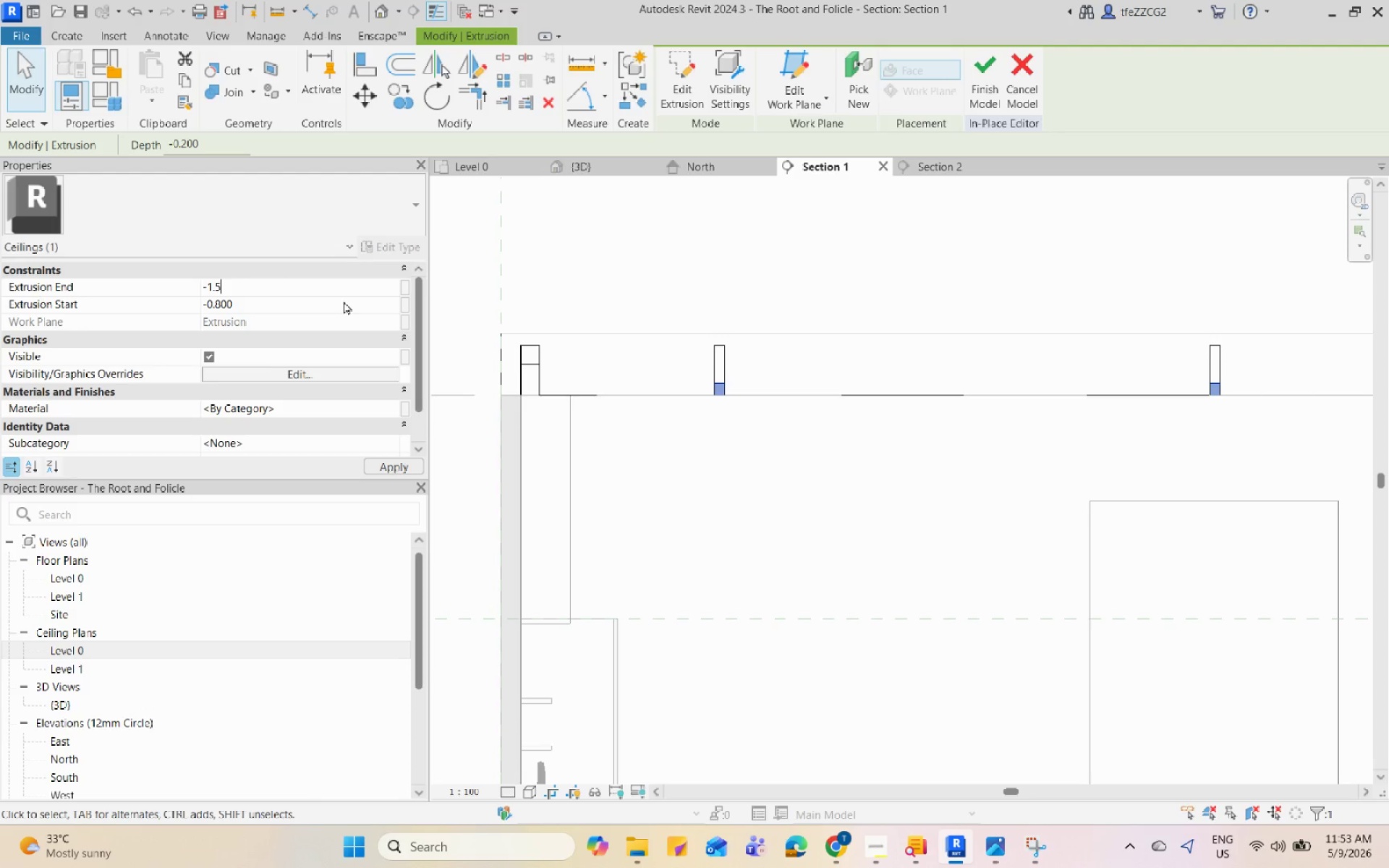 
key(Enter)
 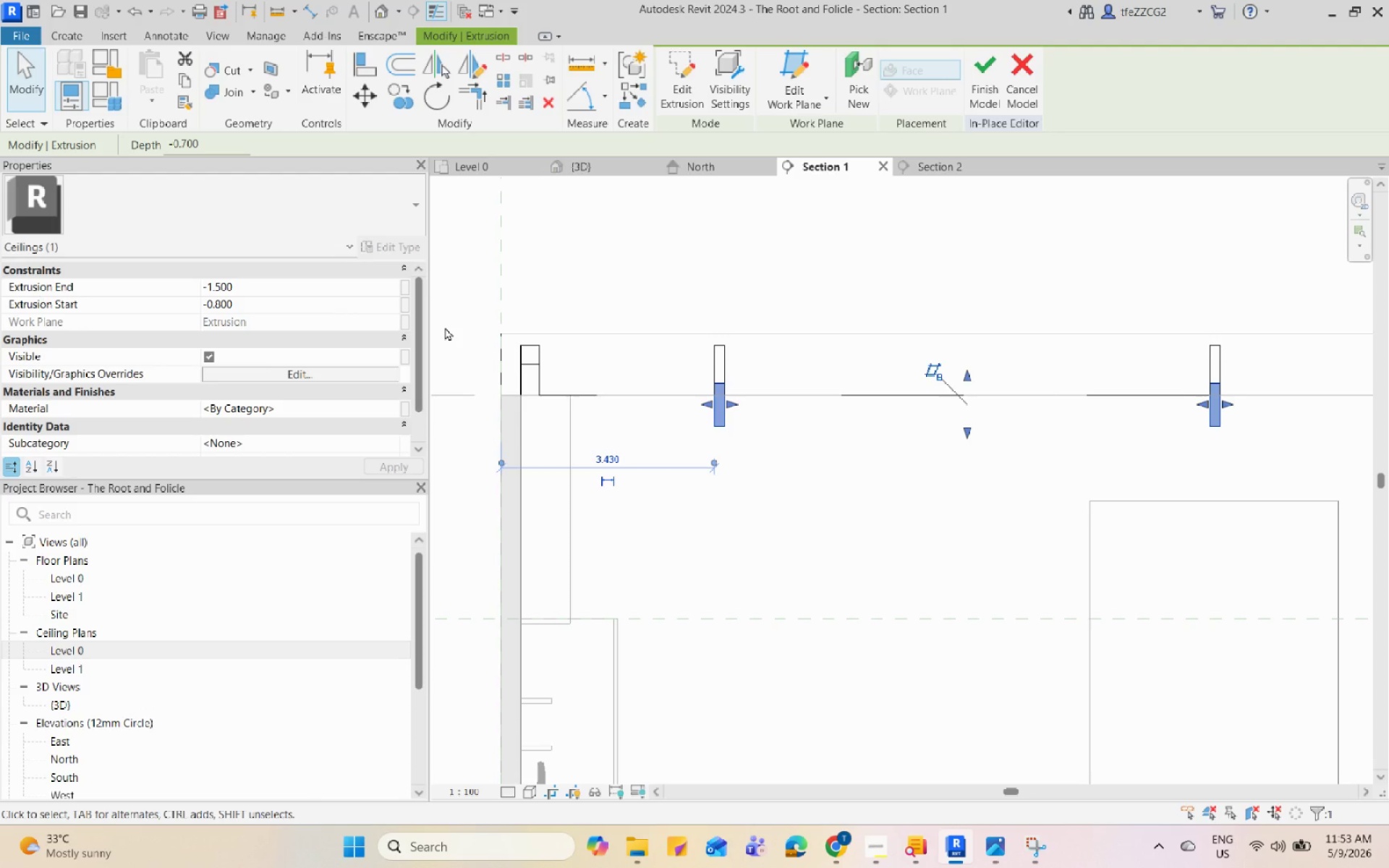 
key(Control+Z)
 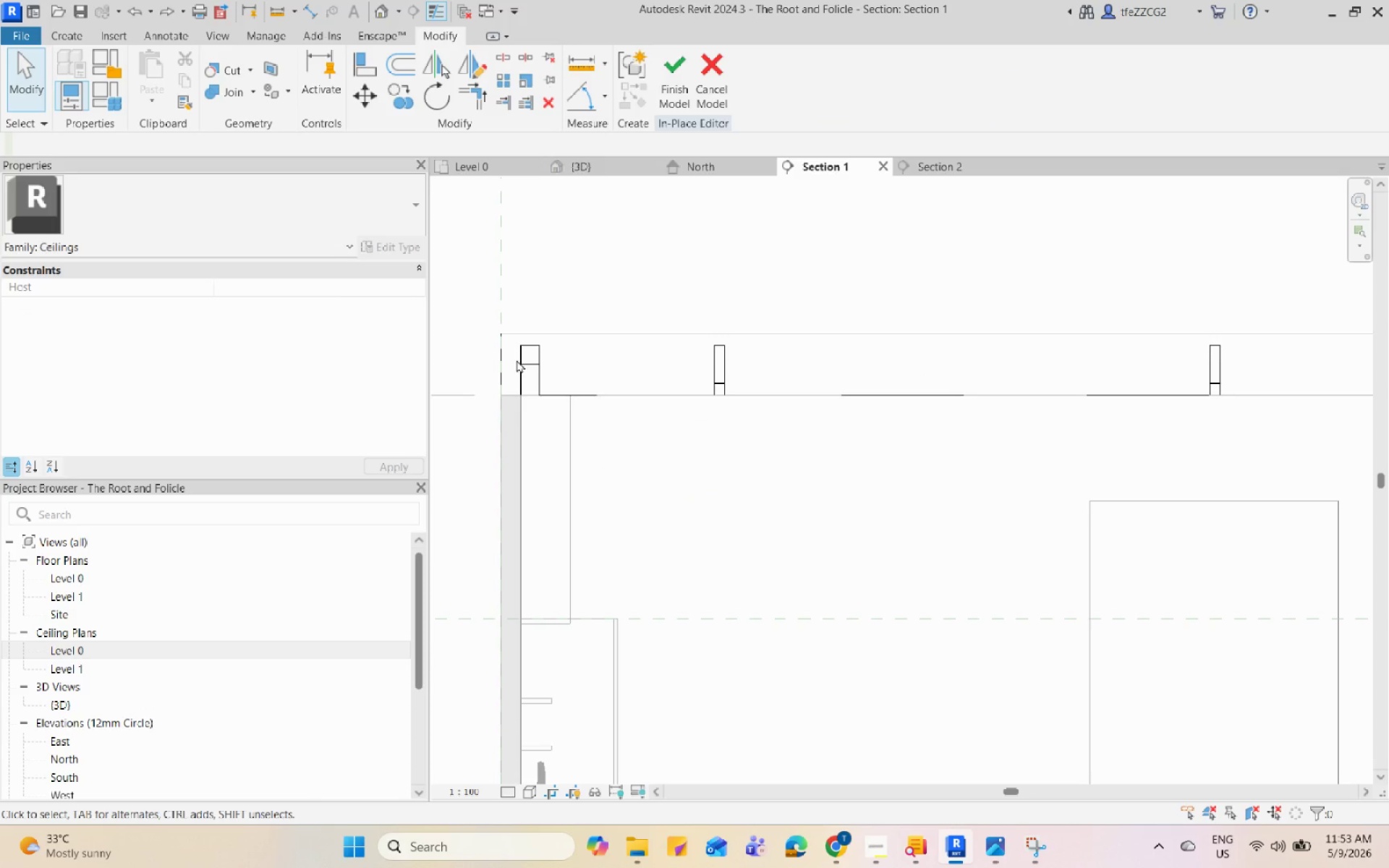 
left_click([627, 411])
 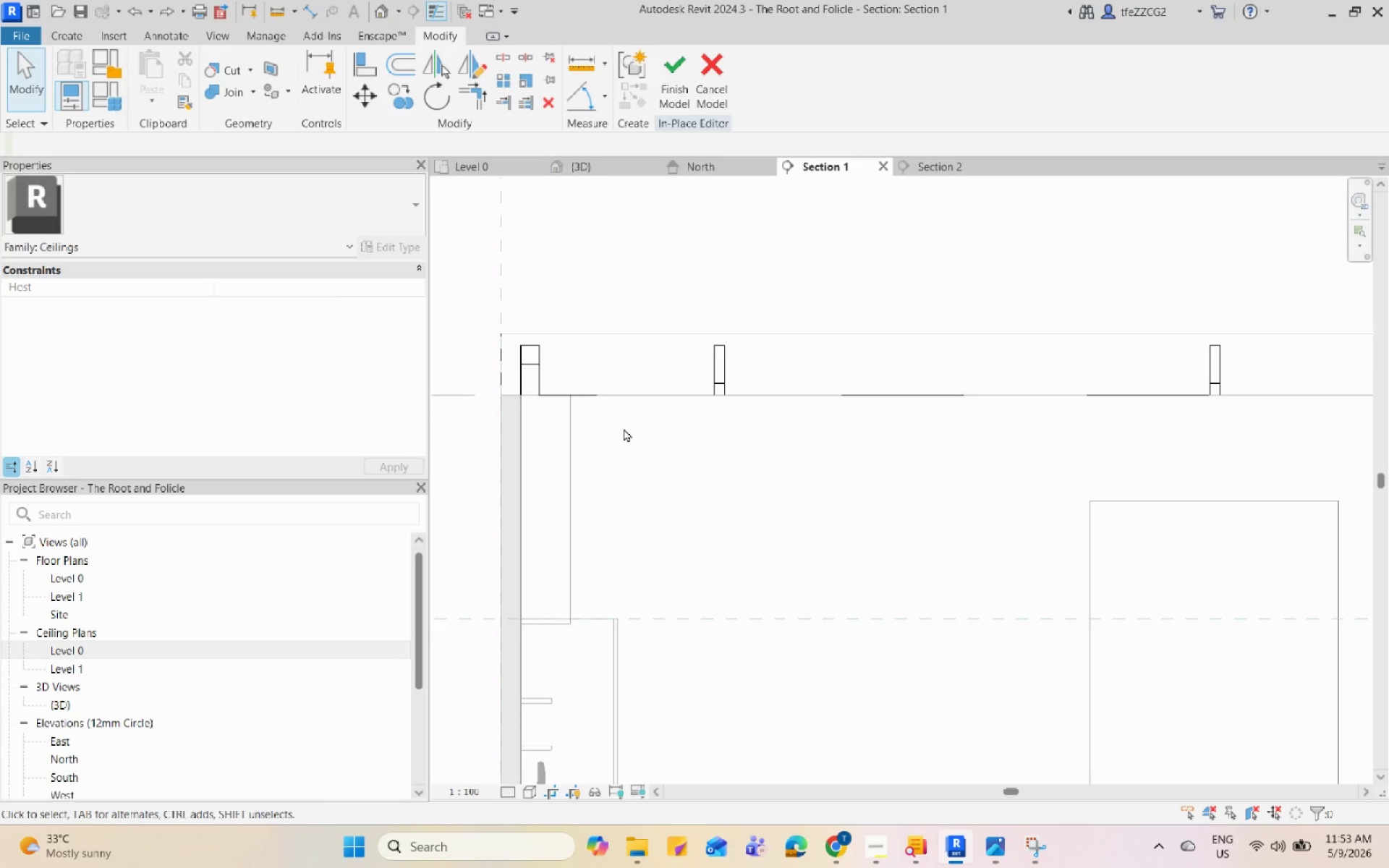 
scroll: coordinate [625, 449], scroll_direction: down, amount: 5.0
 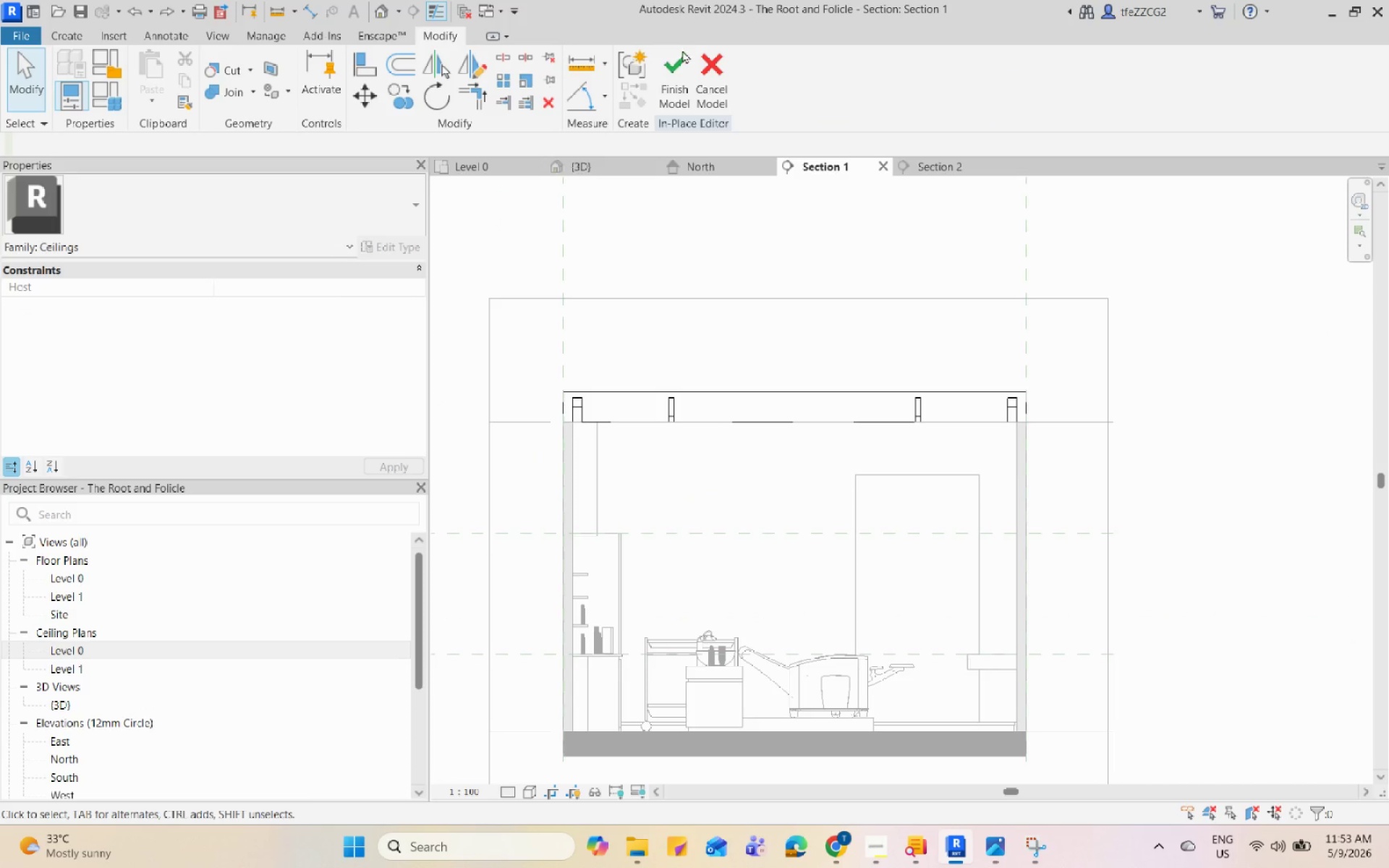 
left_click([680, 58])
 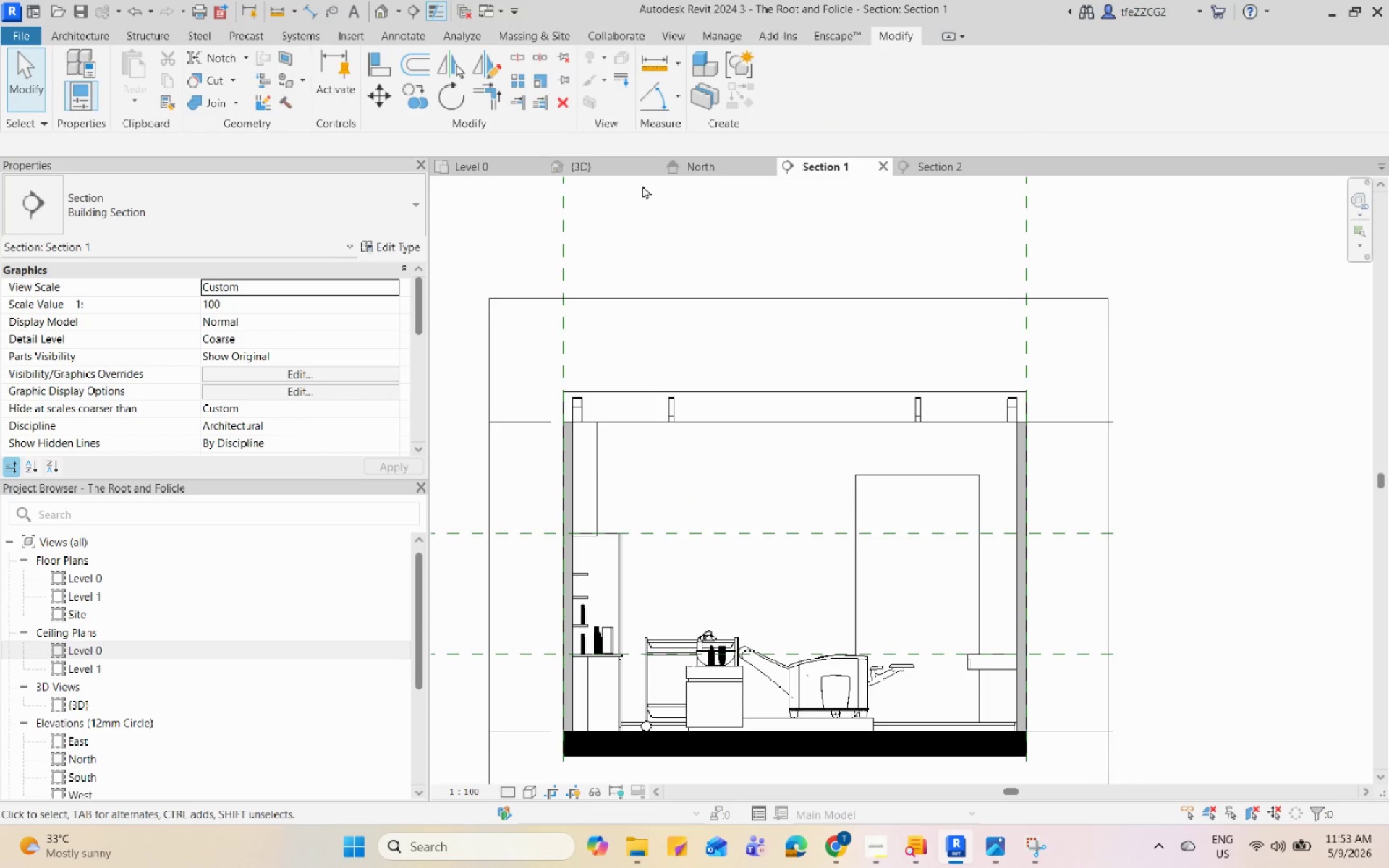 
left_click([603, 171])
 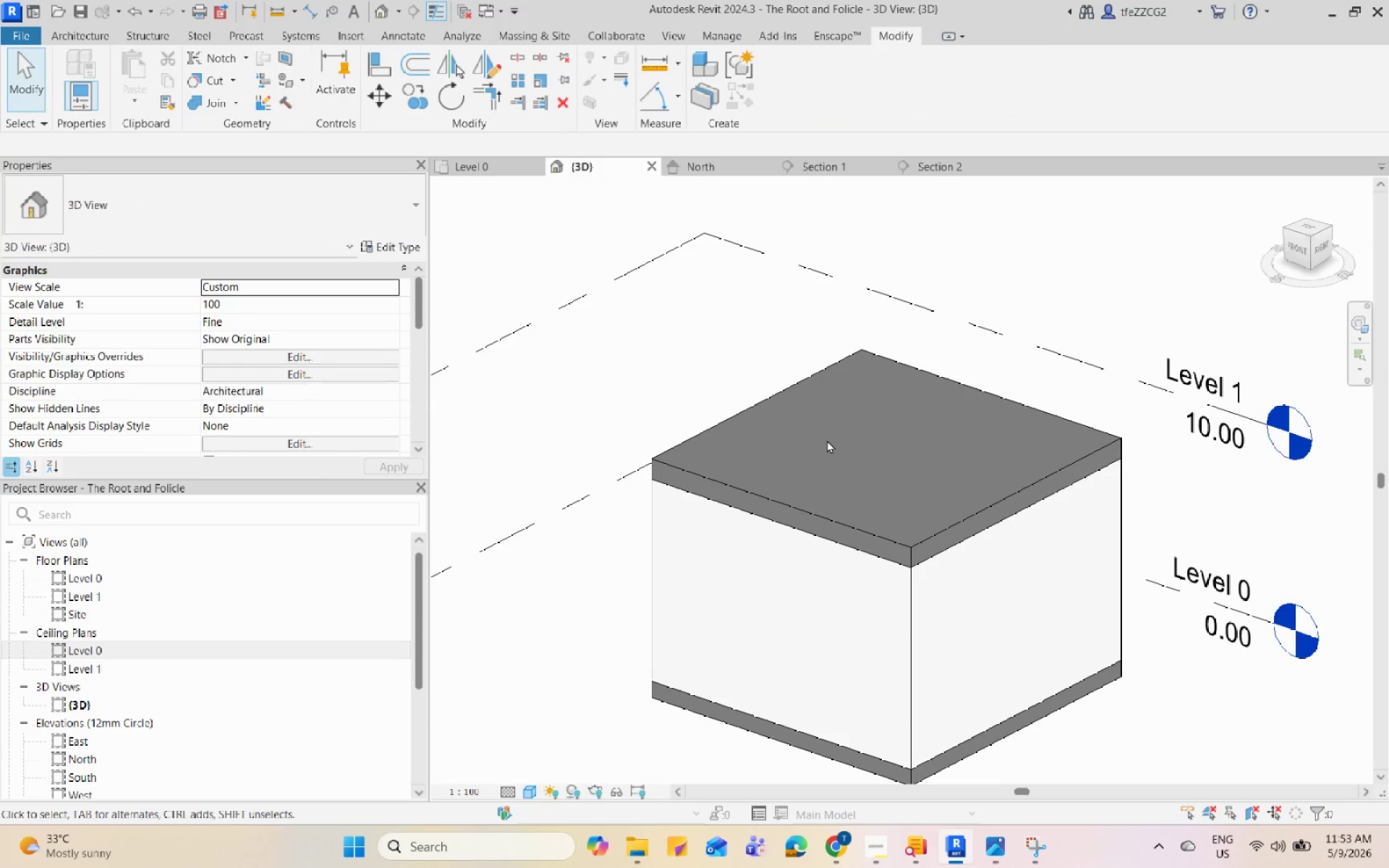 
scroll: coordinate [827, 440], scroll_direction: down, amount: 4.0
 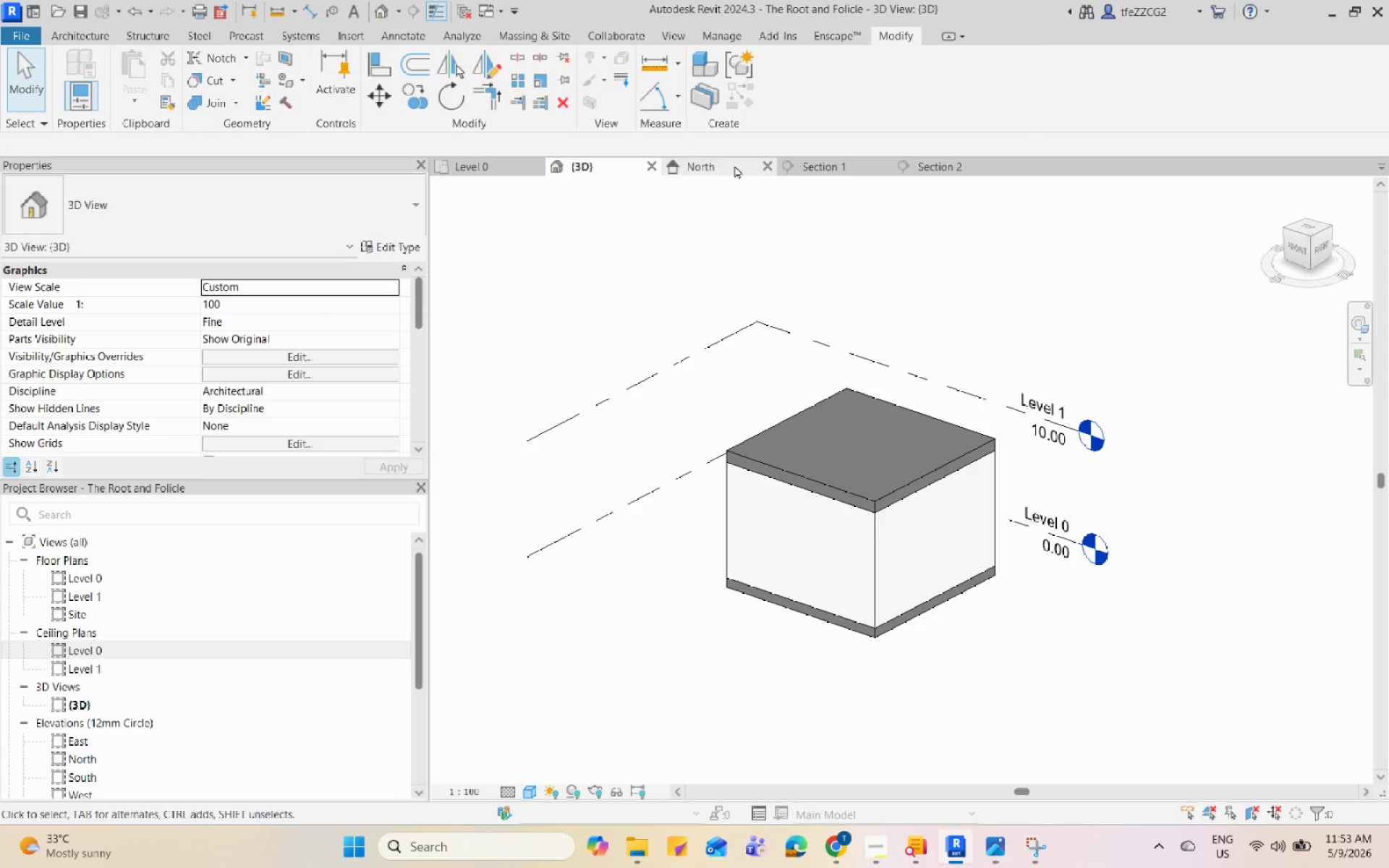 
left_click([720, 171])
 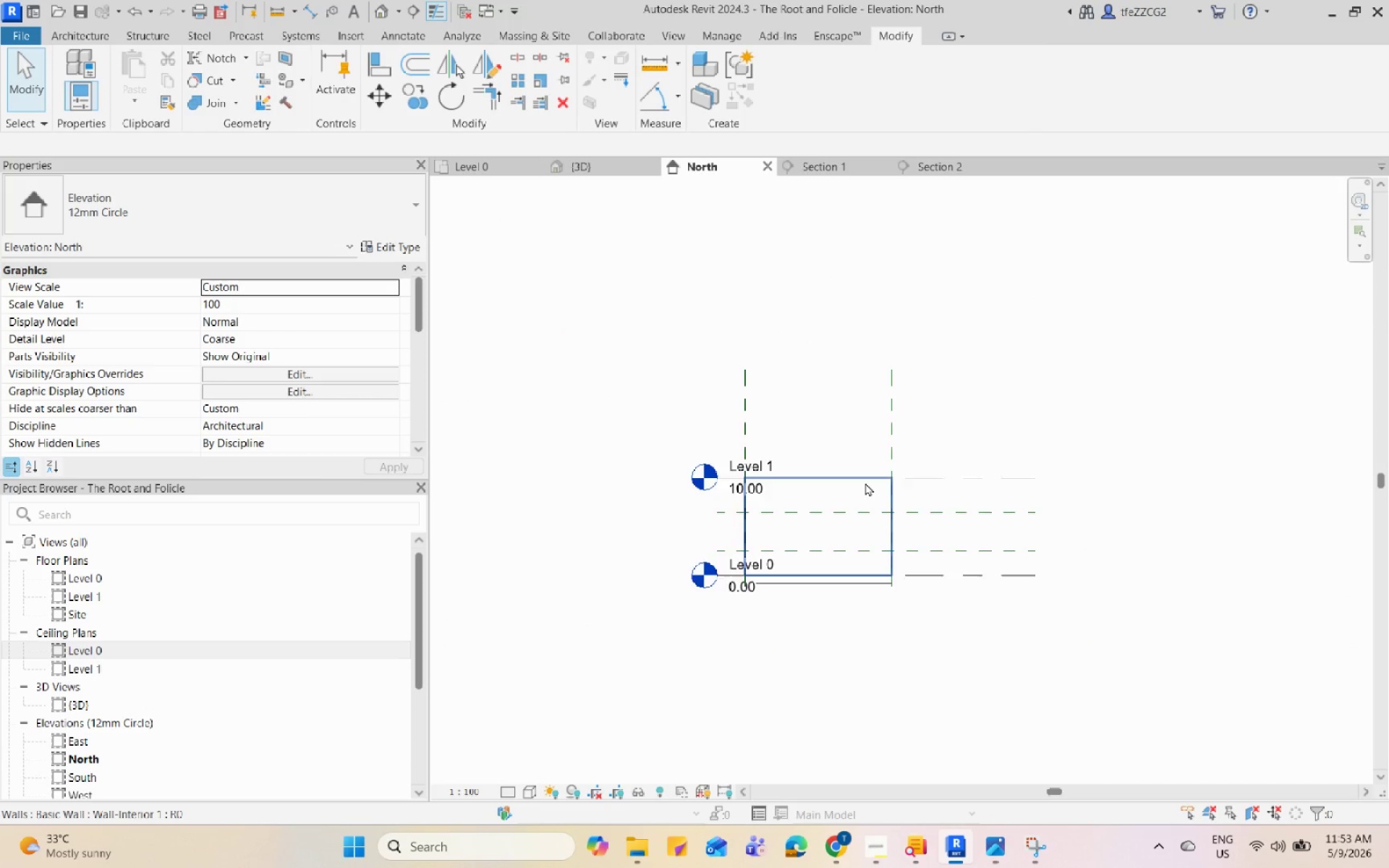 
scroll: coordinate [922, 414], scroll_direction: up, amount: 6.0
 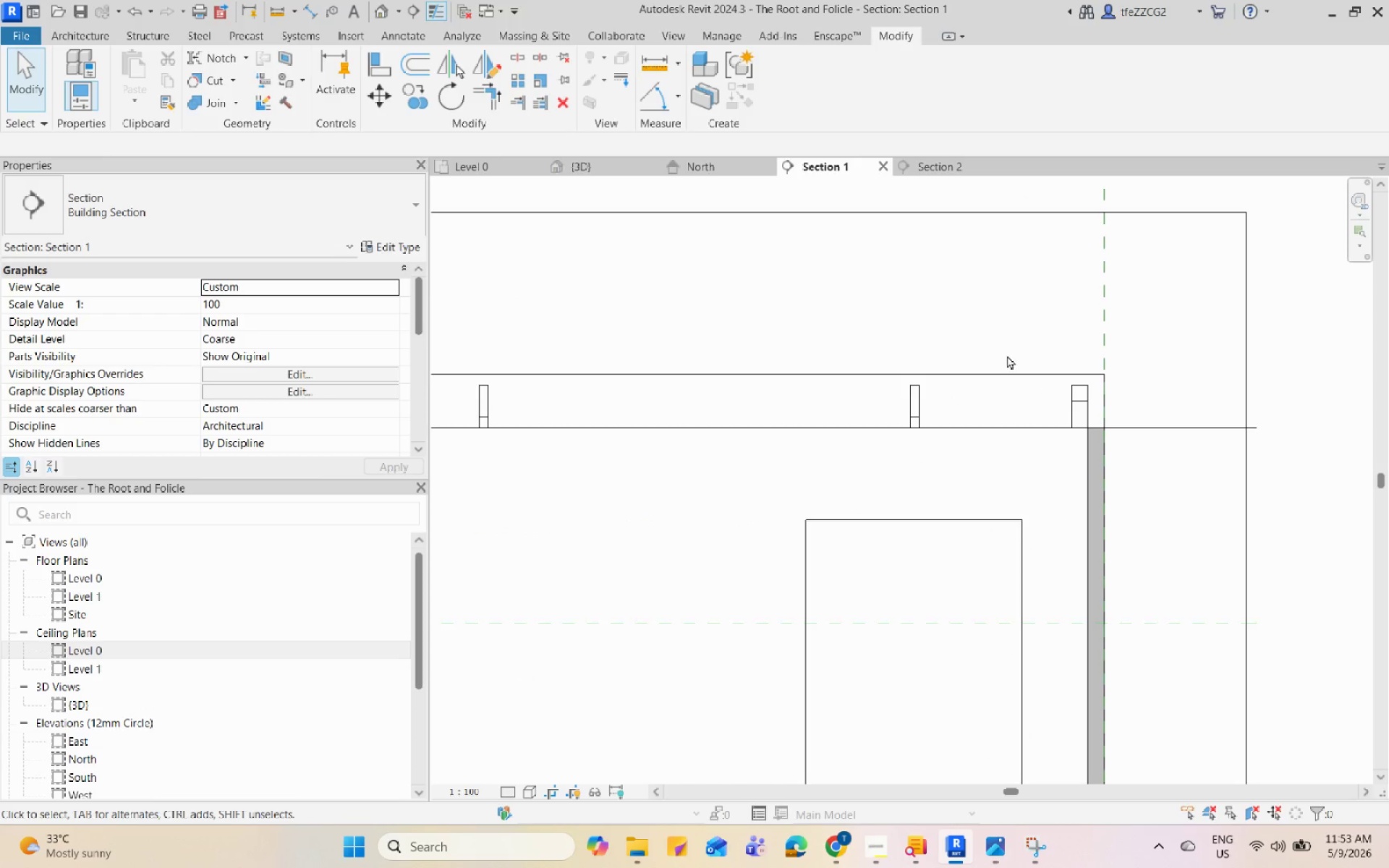 
left_click([1004, 373])
 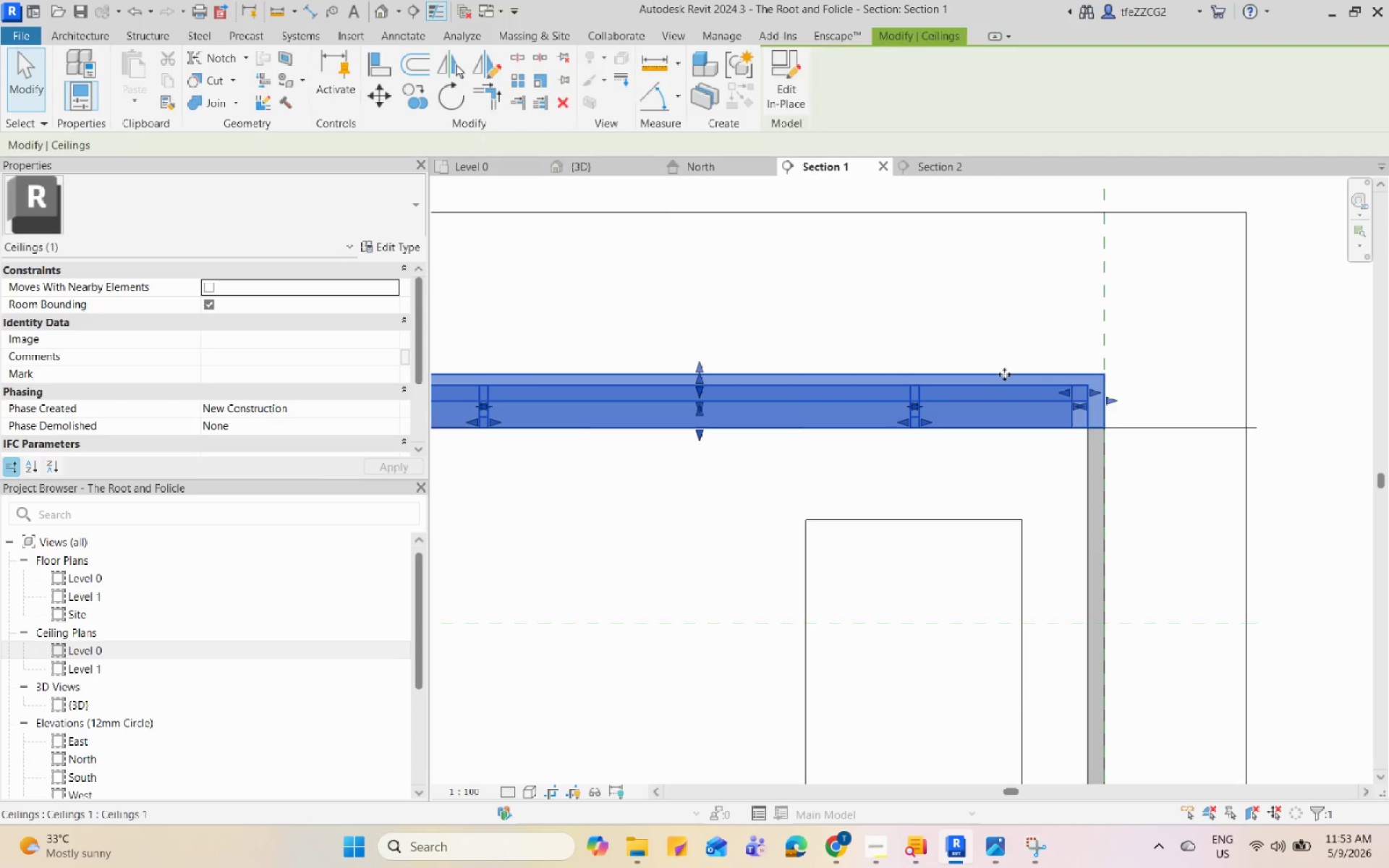 
left_click([1280, 425])
 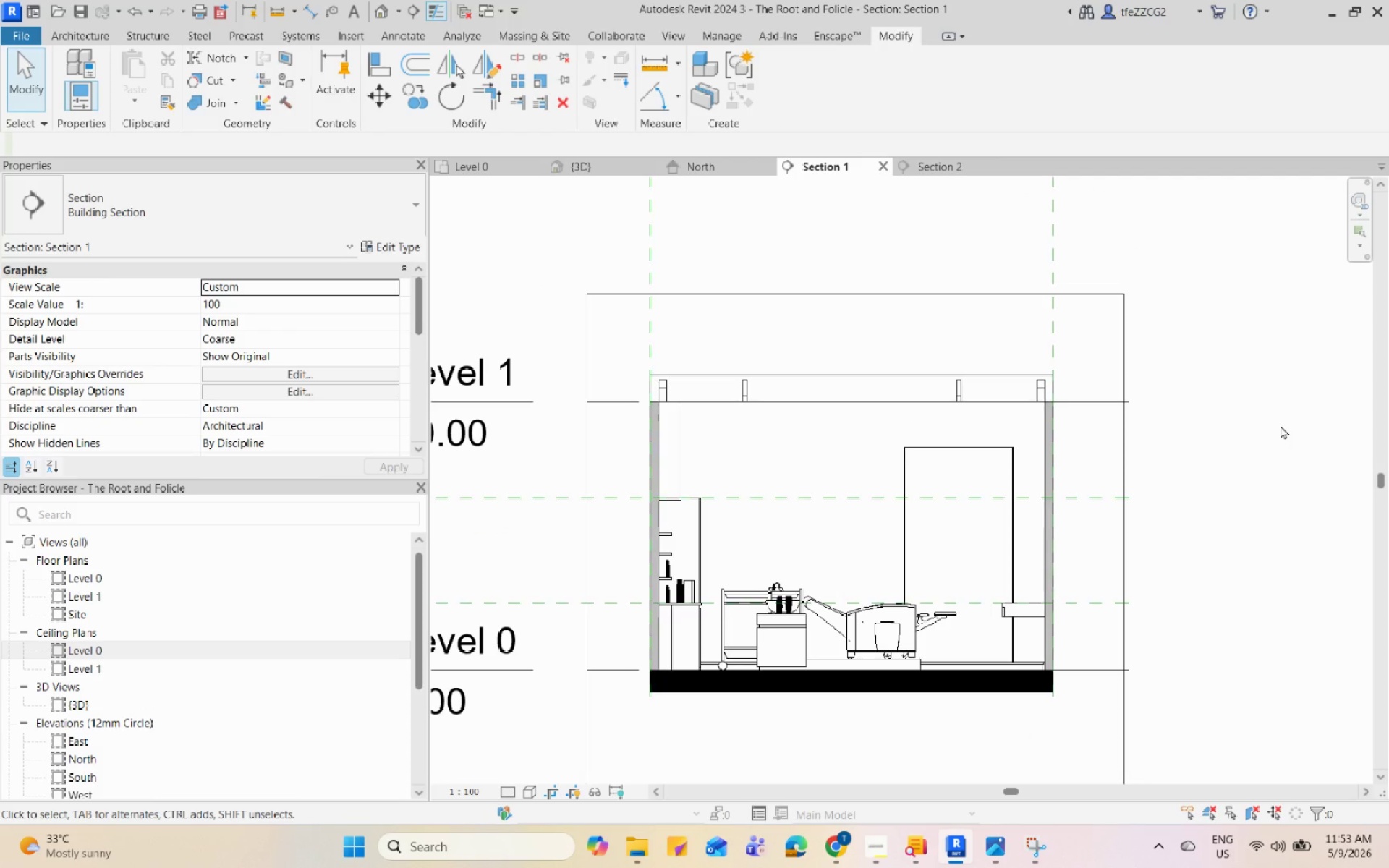 
scroll: coordinate [1003, 375], scroll_direction: down, amount: 5.0
 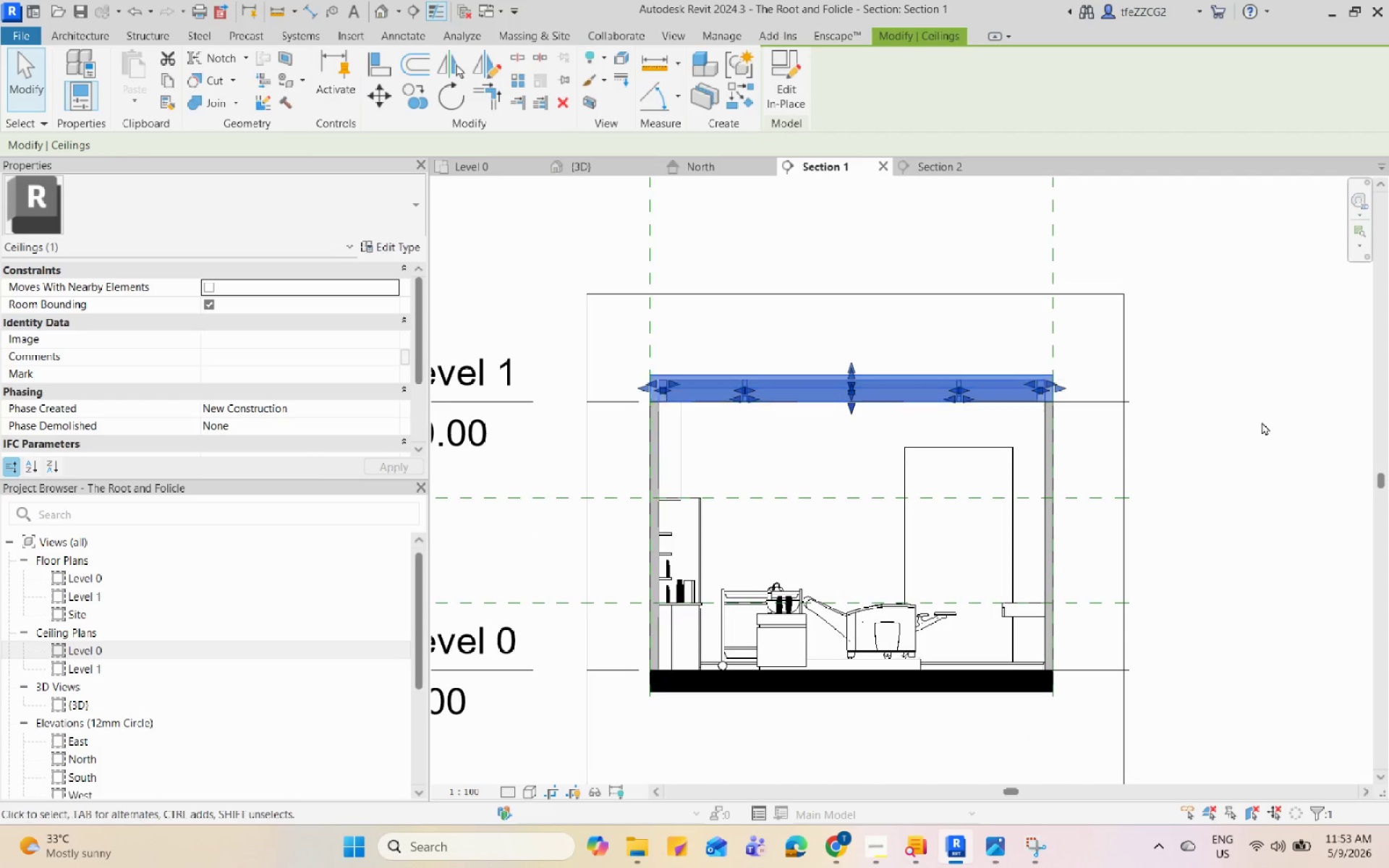 
scroll: coordinate [717, 443], scroll_direction: none, amount: 0.0
 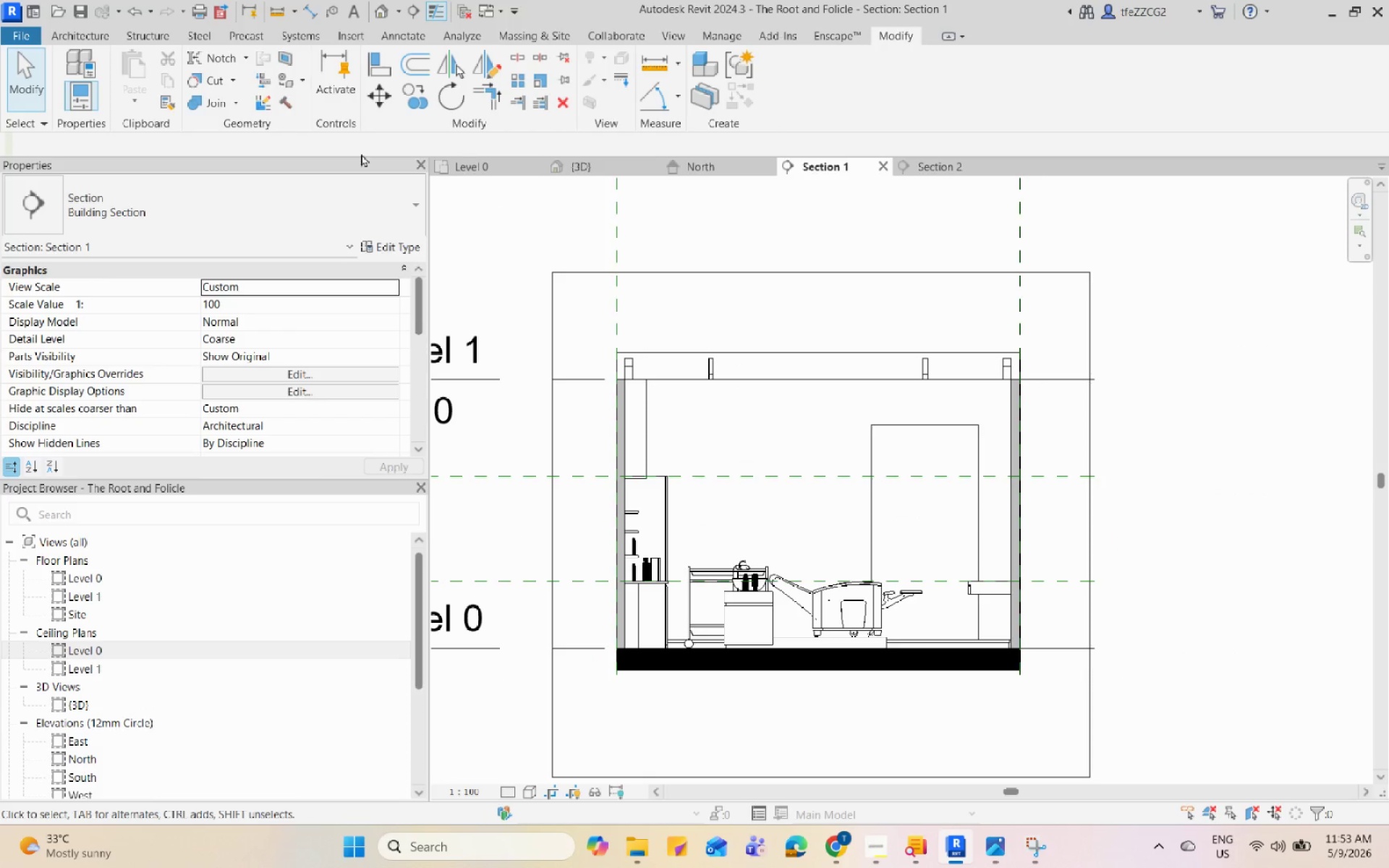 
mouse_move([98, -3])
 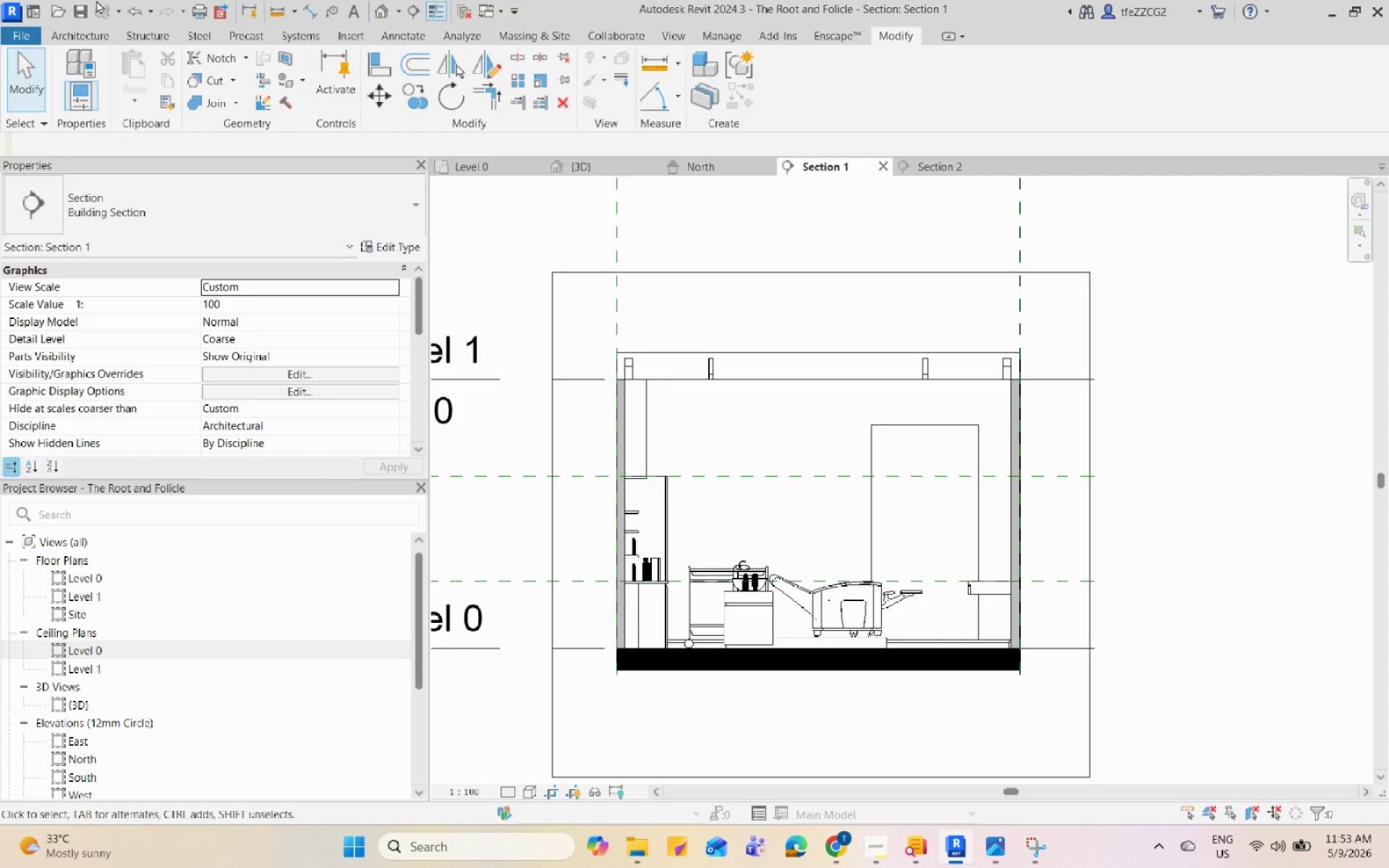 
mouse_move([119, 13])
 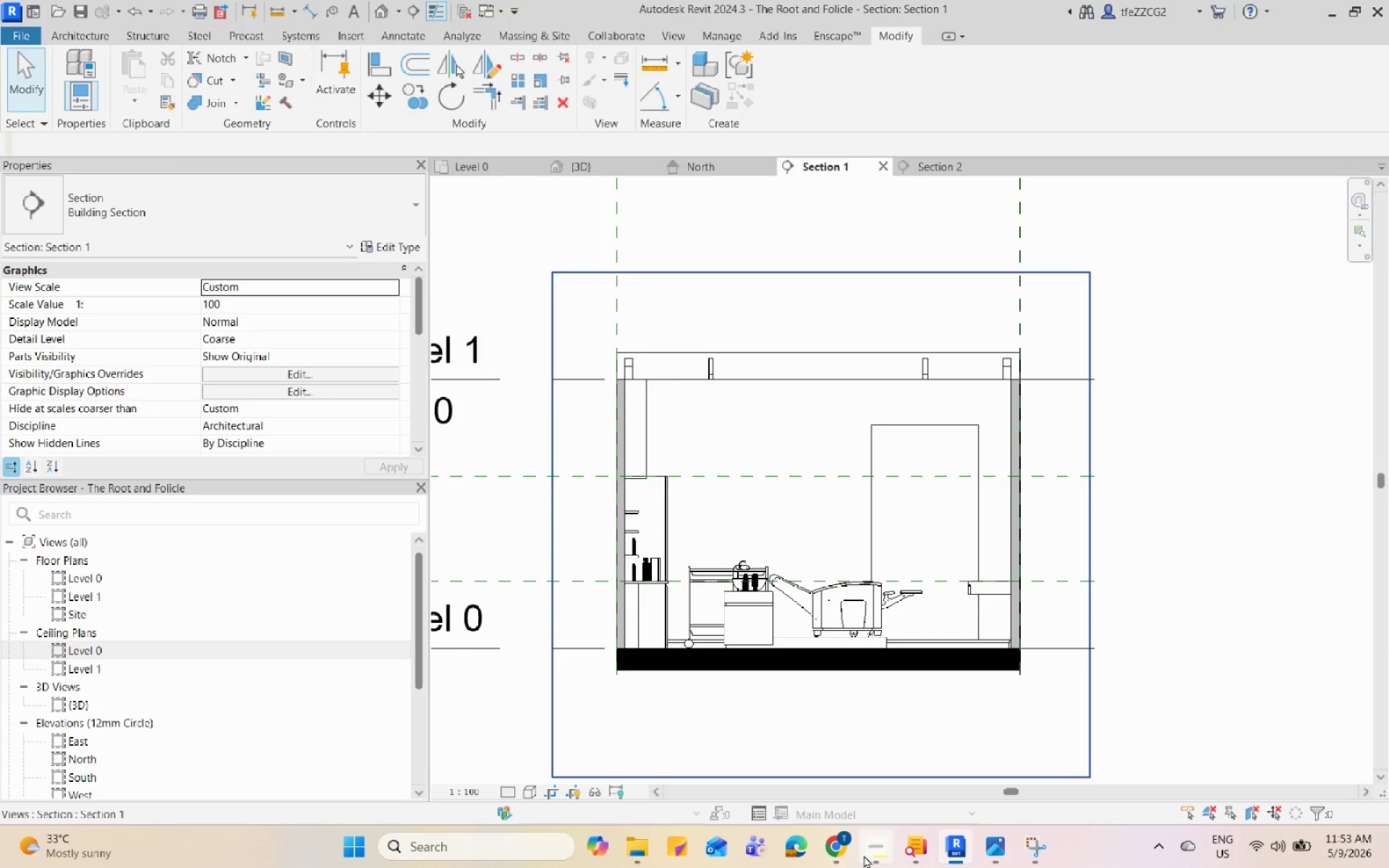 
left_click([843, 851])
 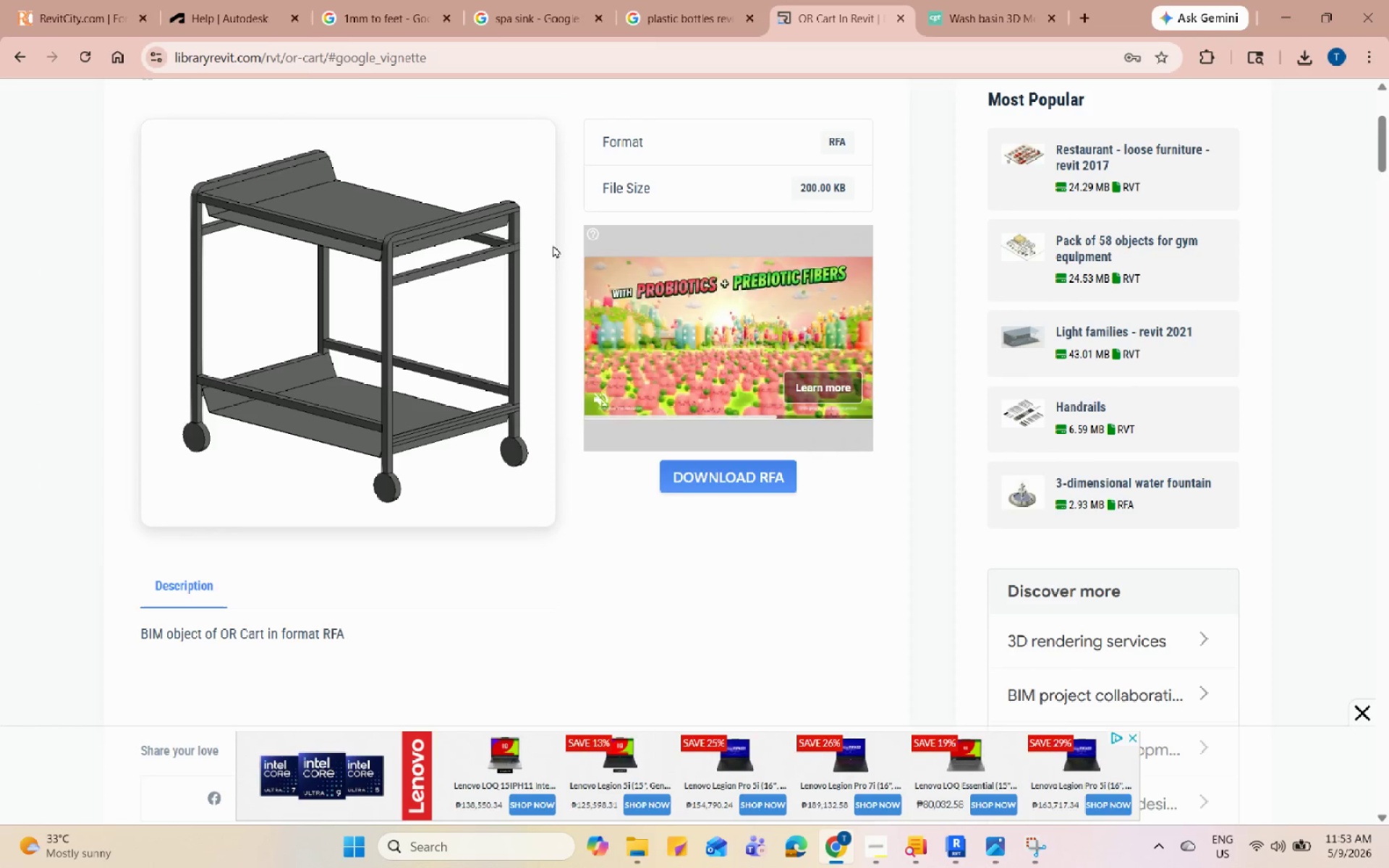 
scroll: coordinate [534, 289], scroll_direction: up, amount: 4.0
 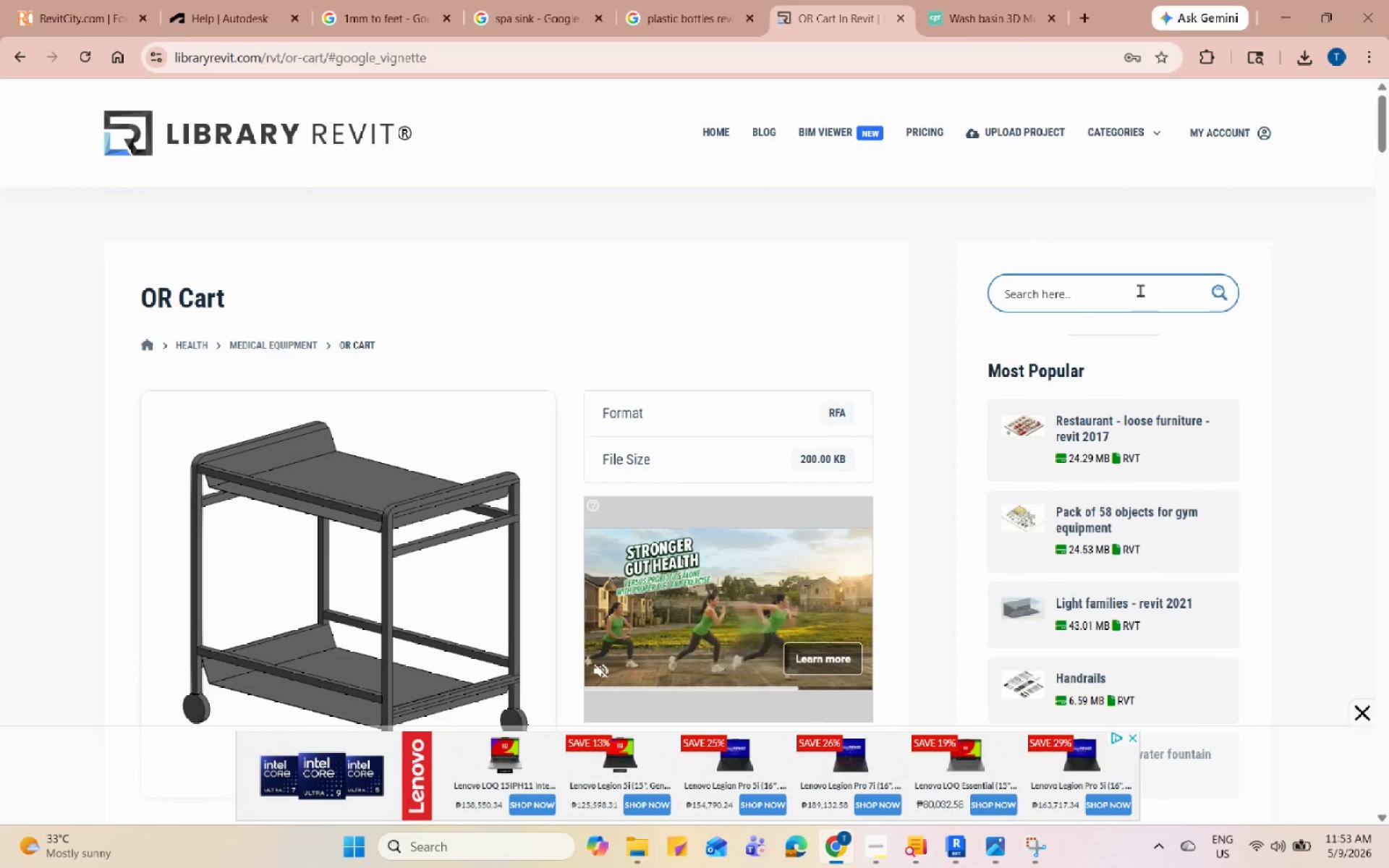 
left_click([1140, 290])
 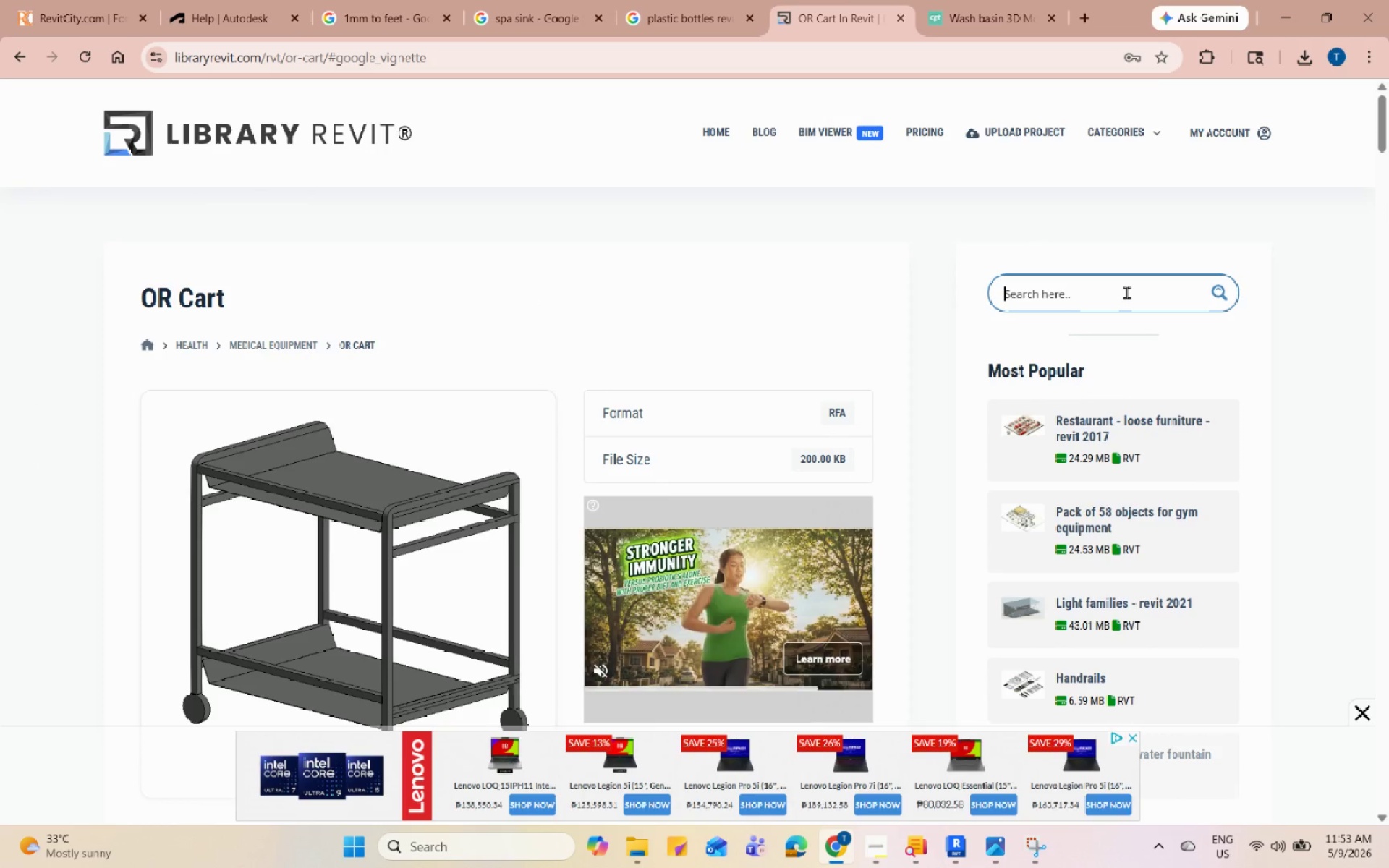 
type(pendant light )
 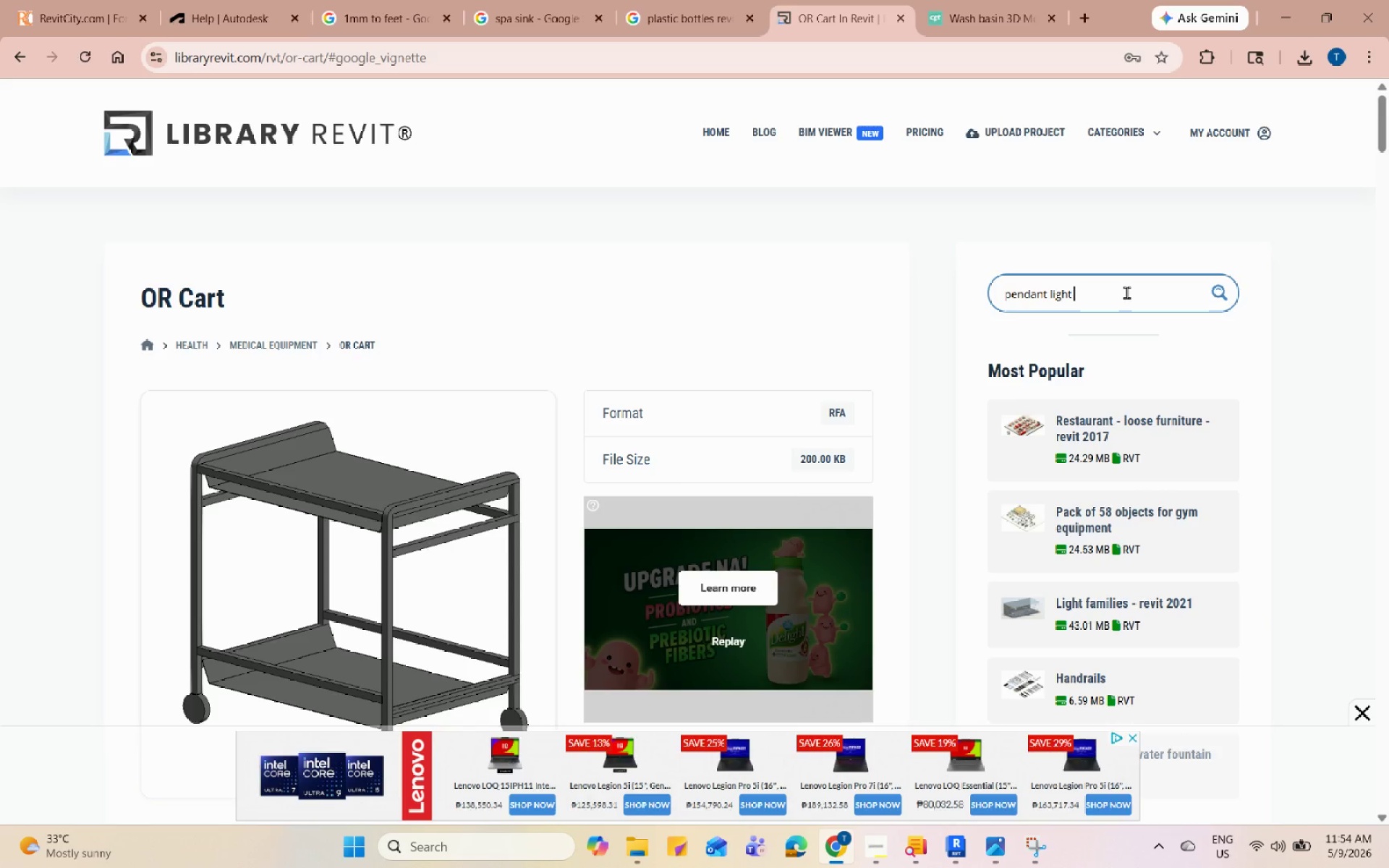 
key(Enter)
 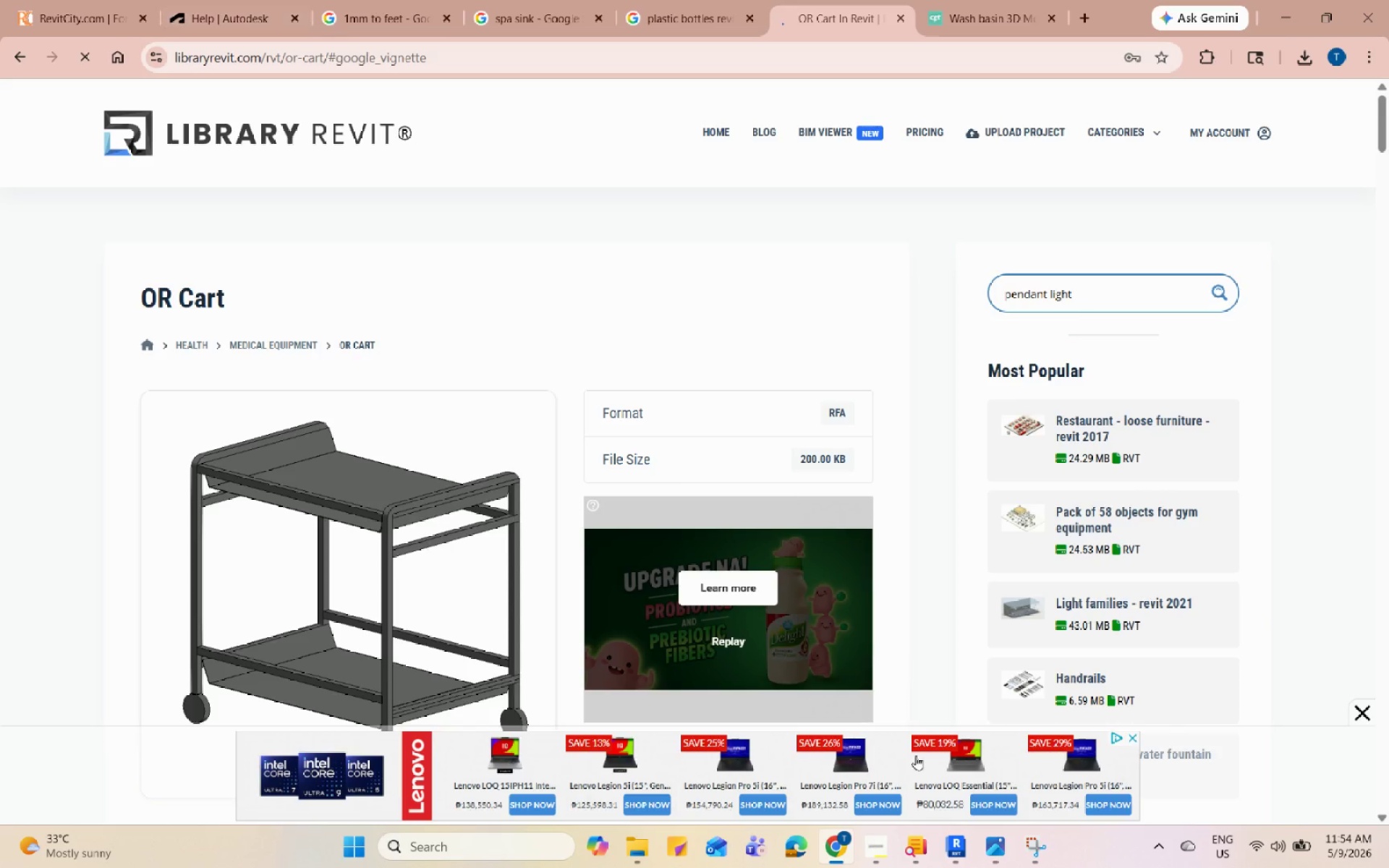 
left_click([871, 867])